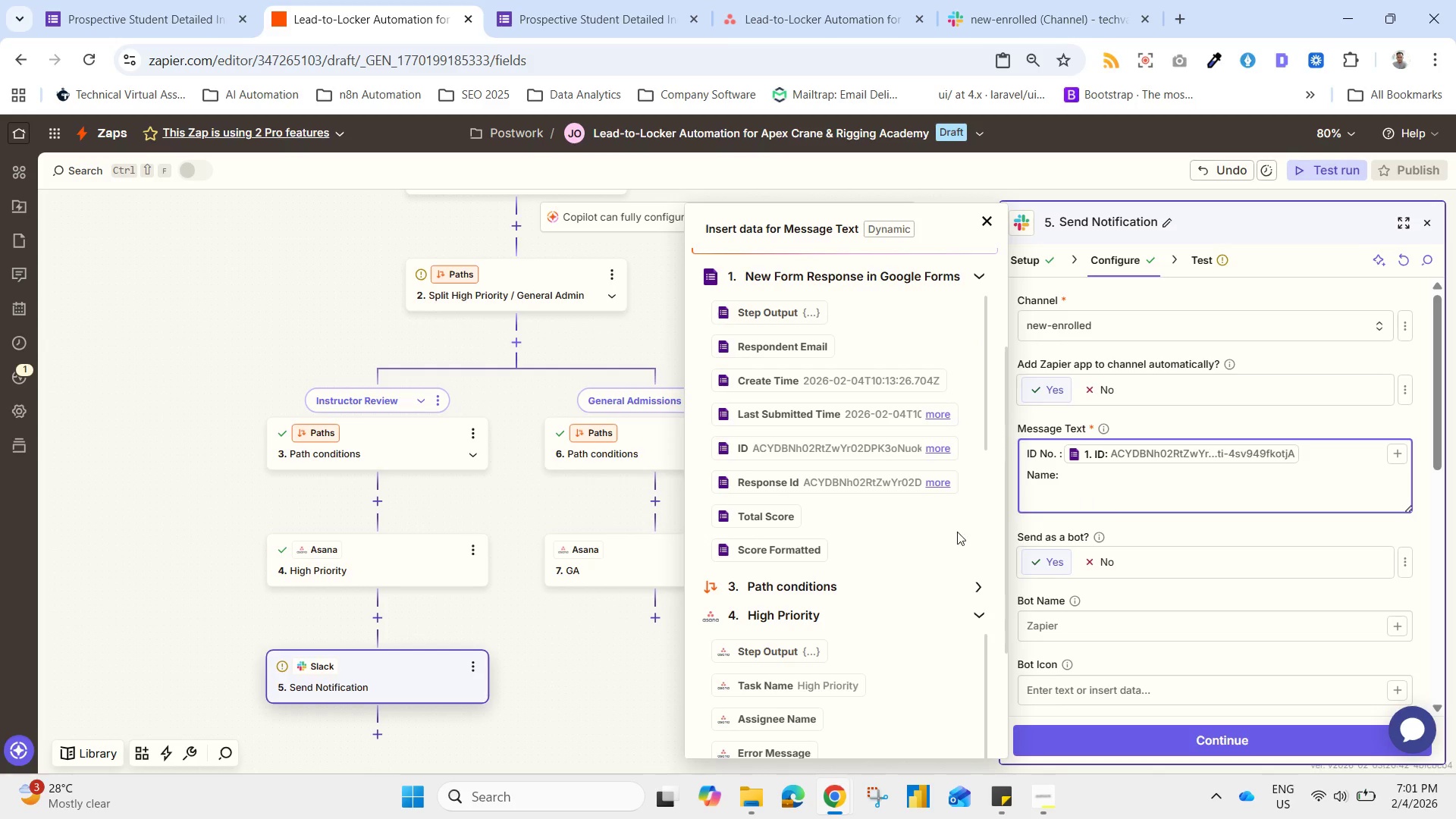 
wait(6.66)
 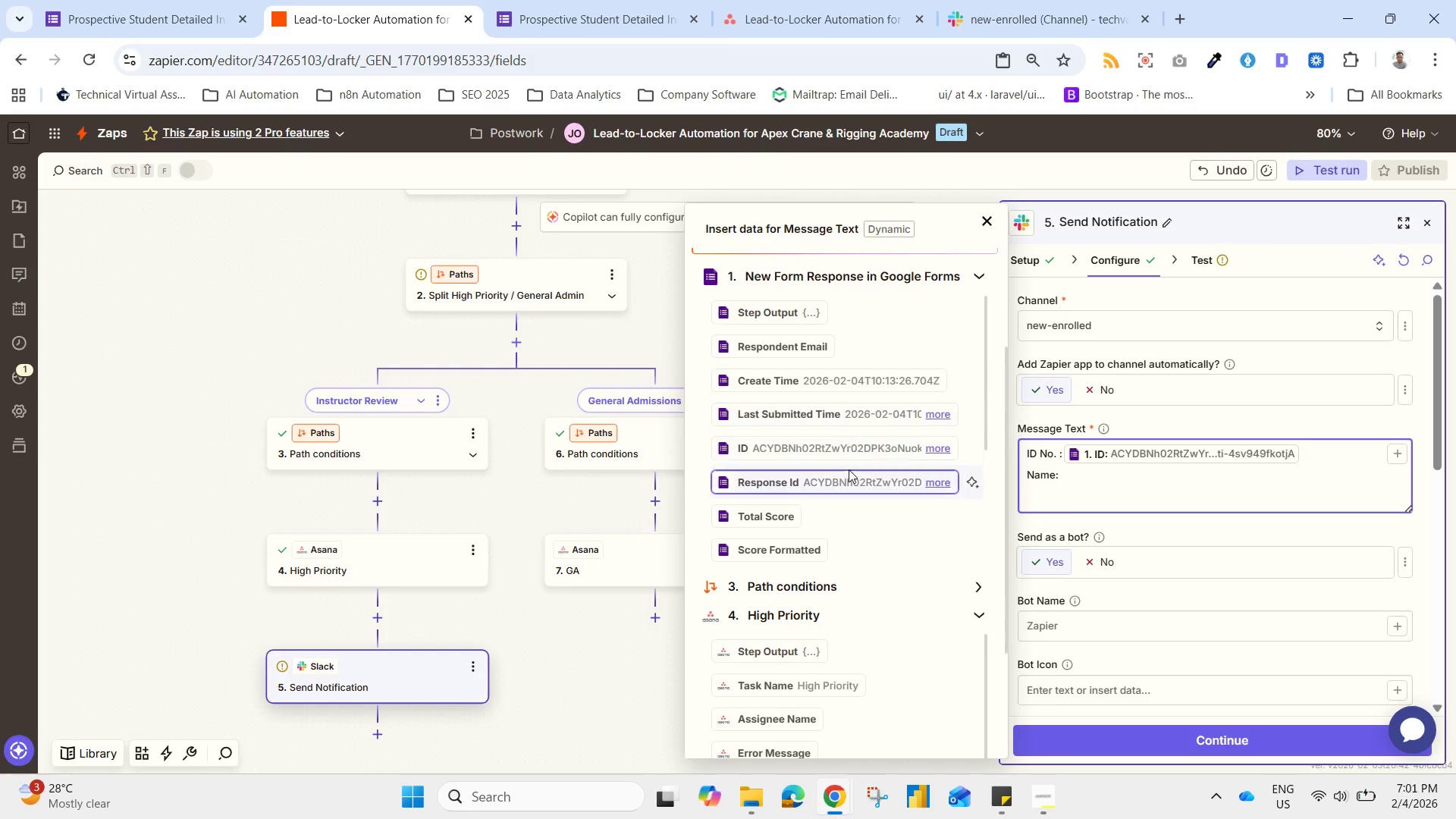 
scroll: coordinate [862, 633], scroll_direction: down, amount: 2.0
 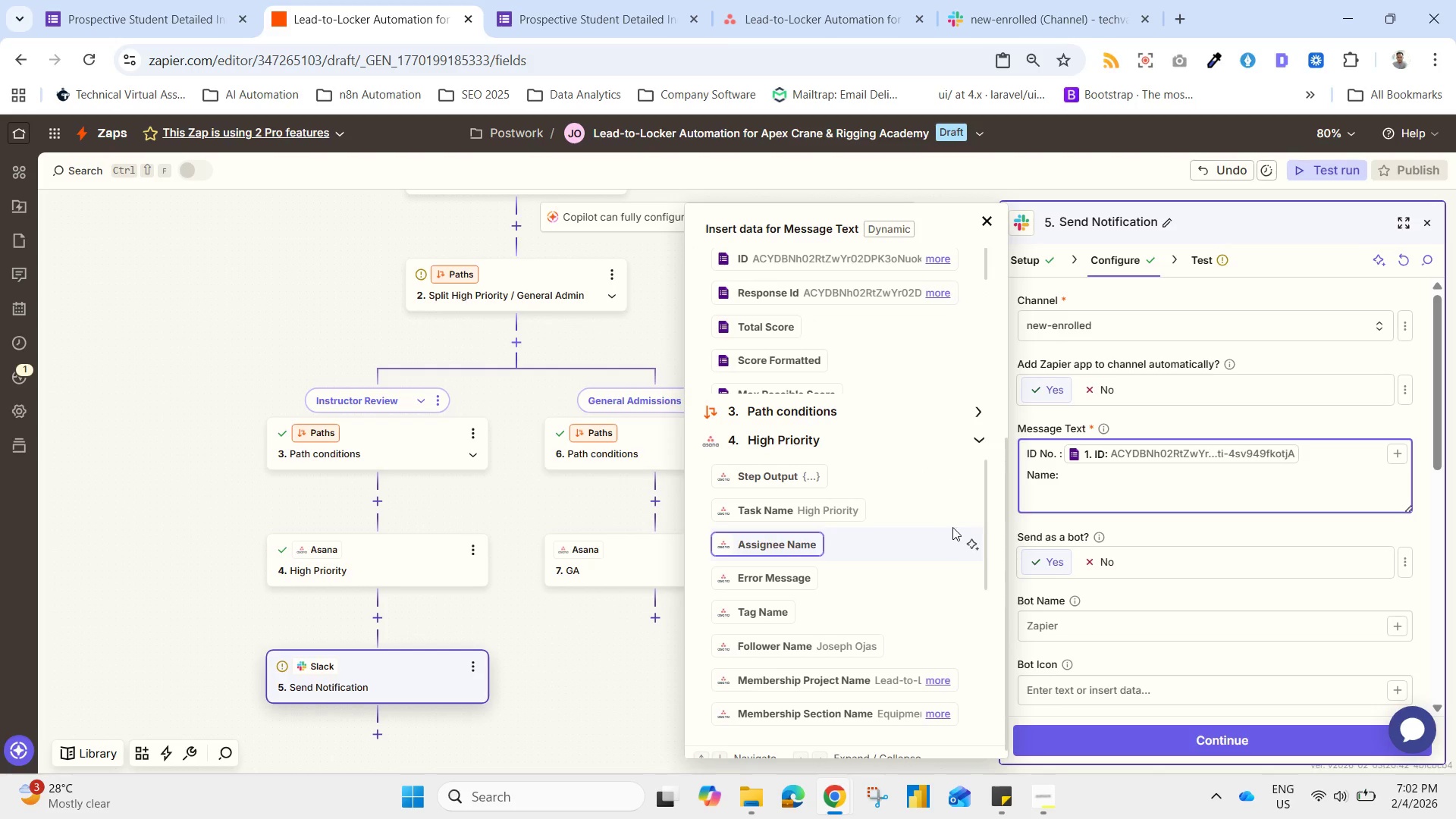 
left_click([837, 507])
 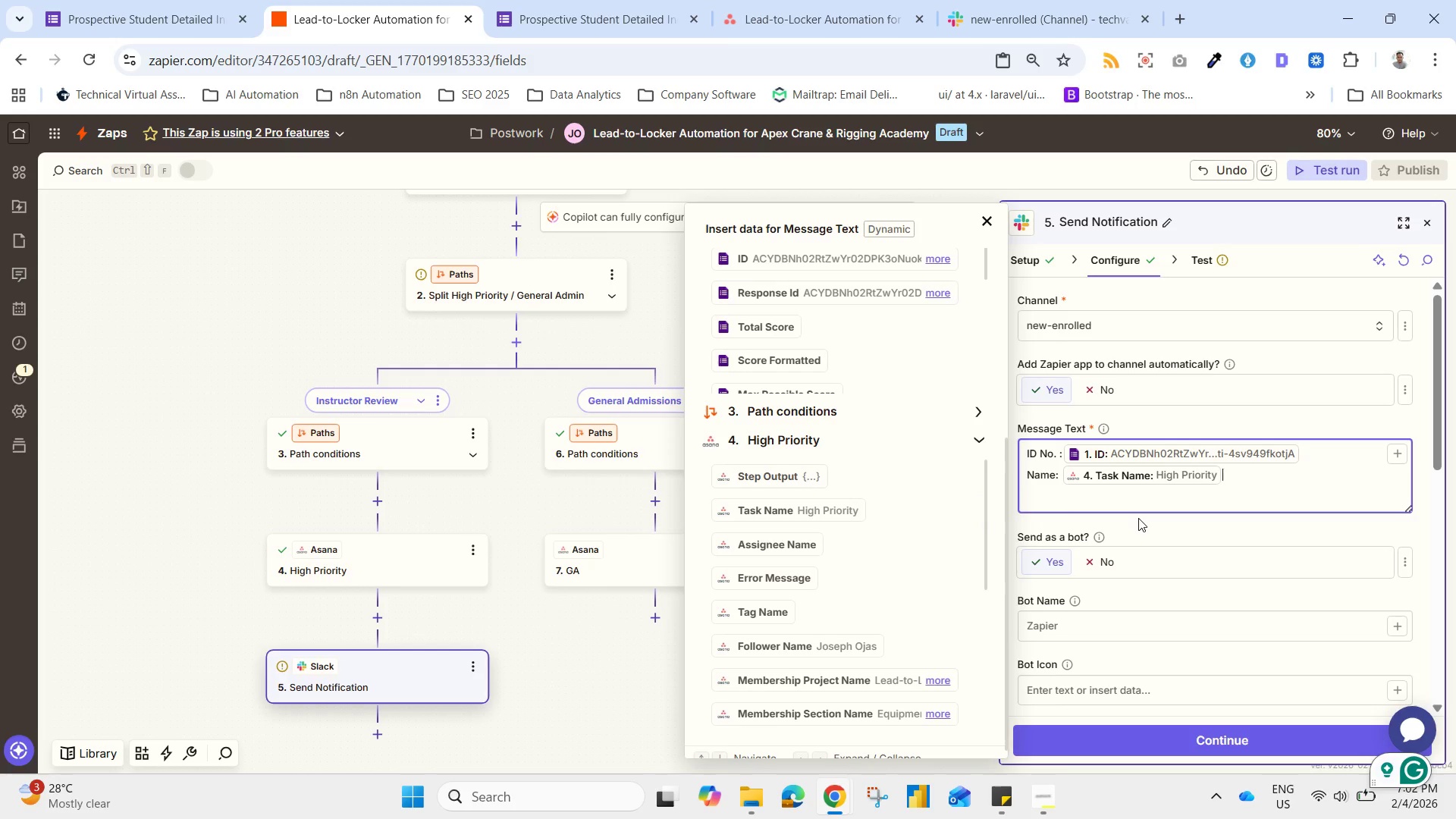 
hold_key(key=ShiftLeft, duration=0.5)
 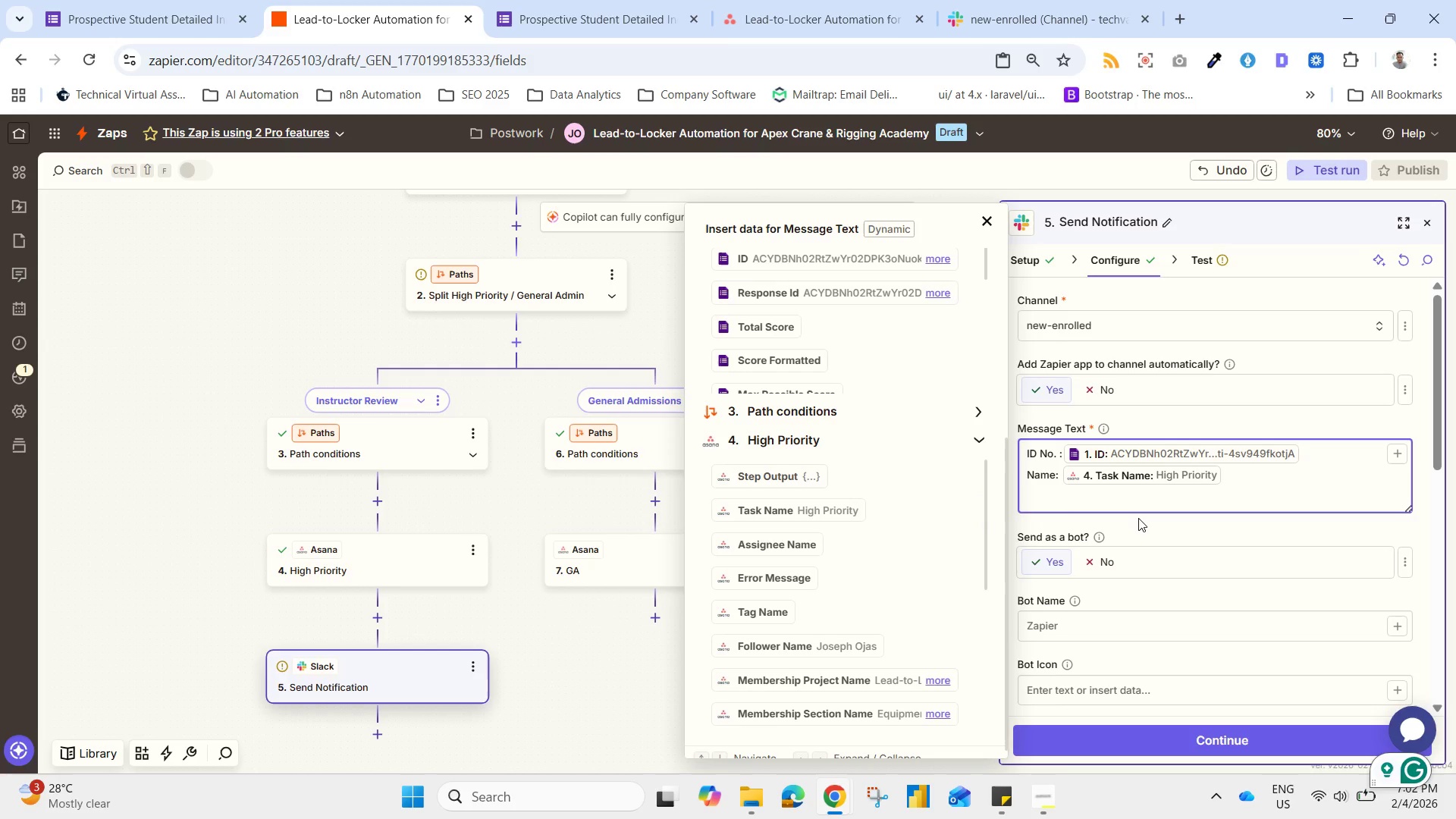 
key(Shift+ShiftRight)
 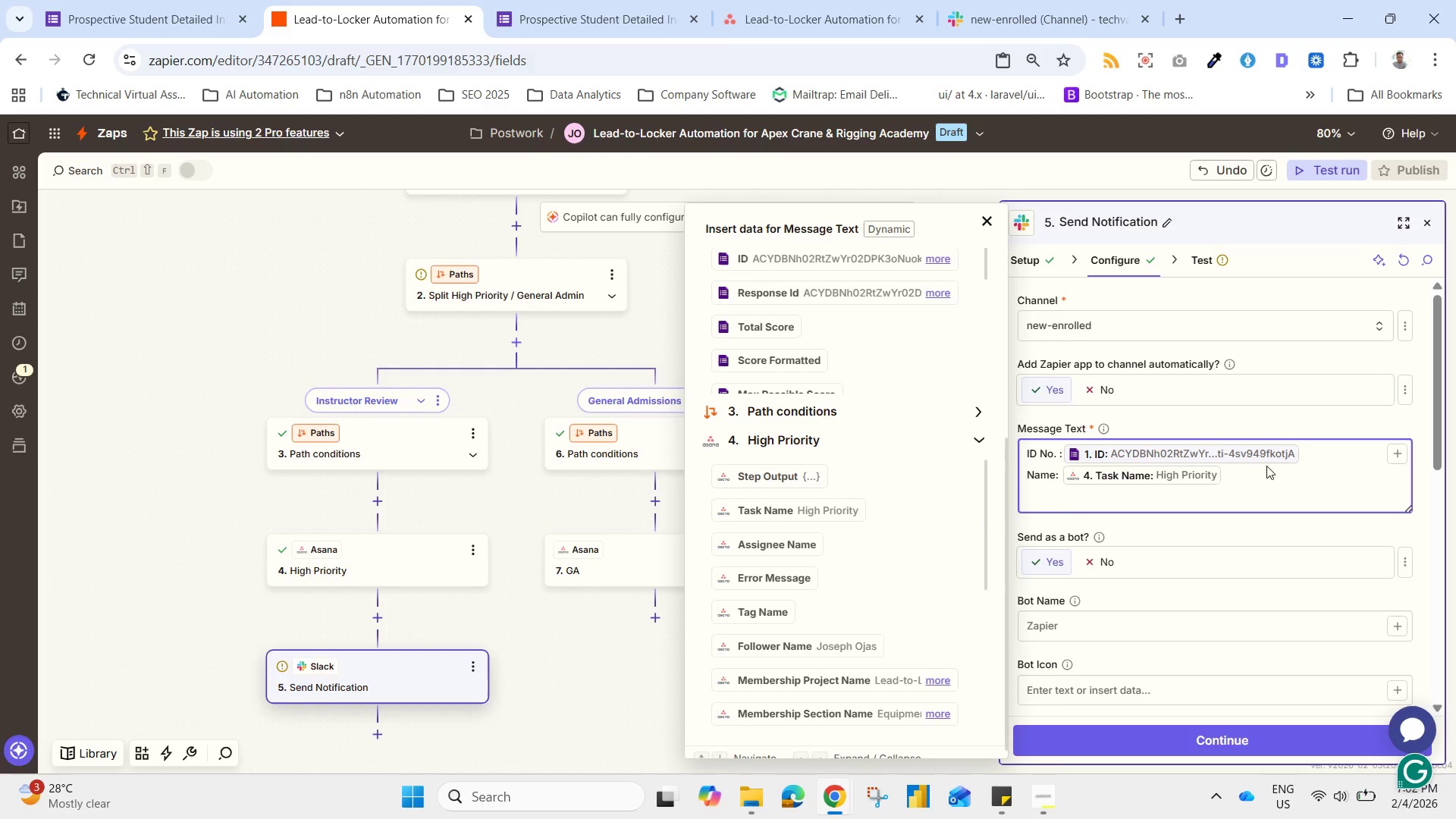 
left_click([1262, 473])
 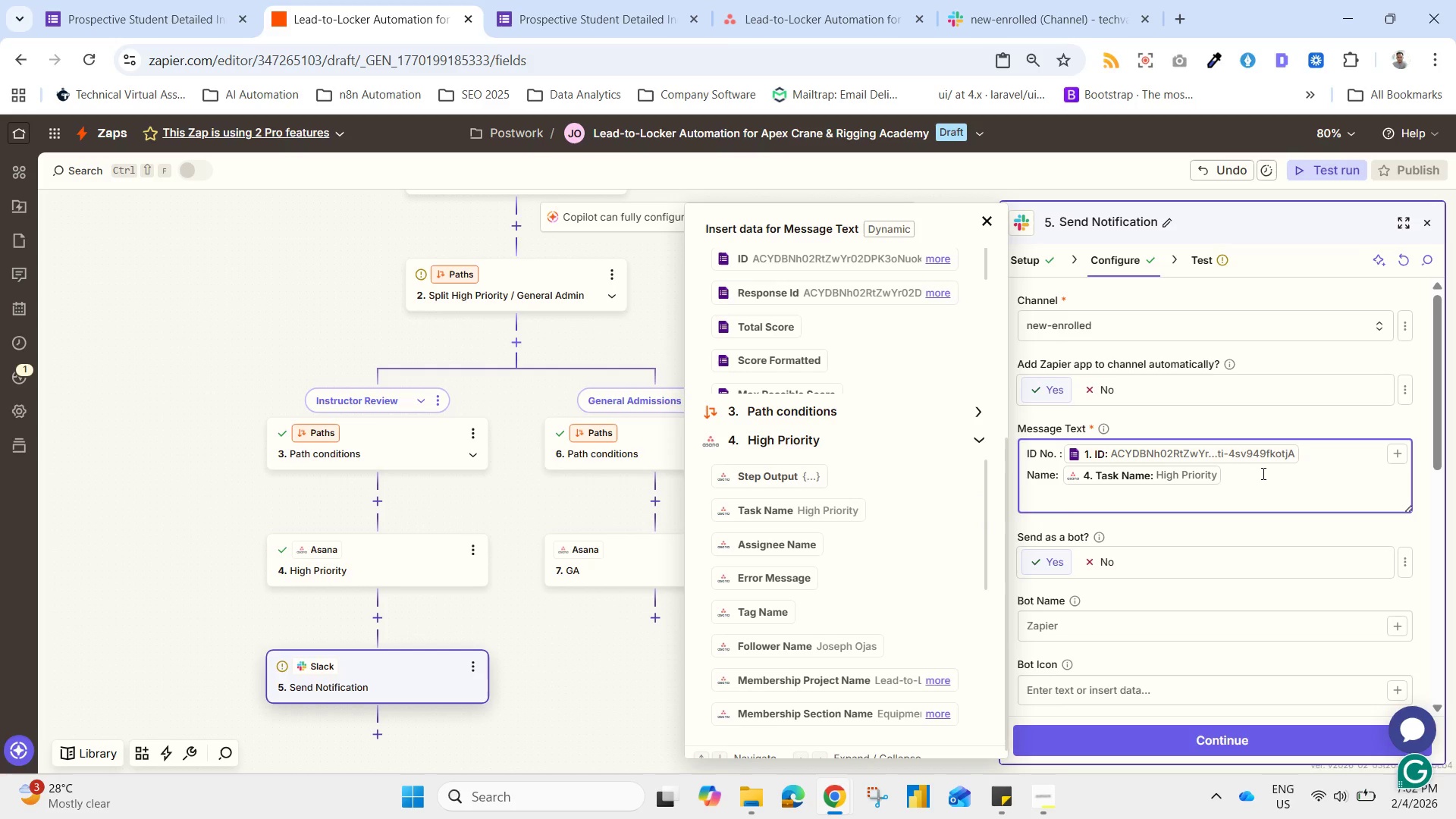 
key(Shift+Enter)
 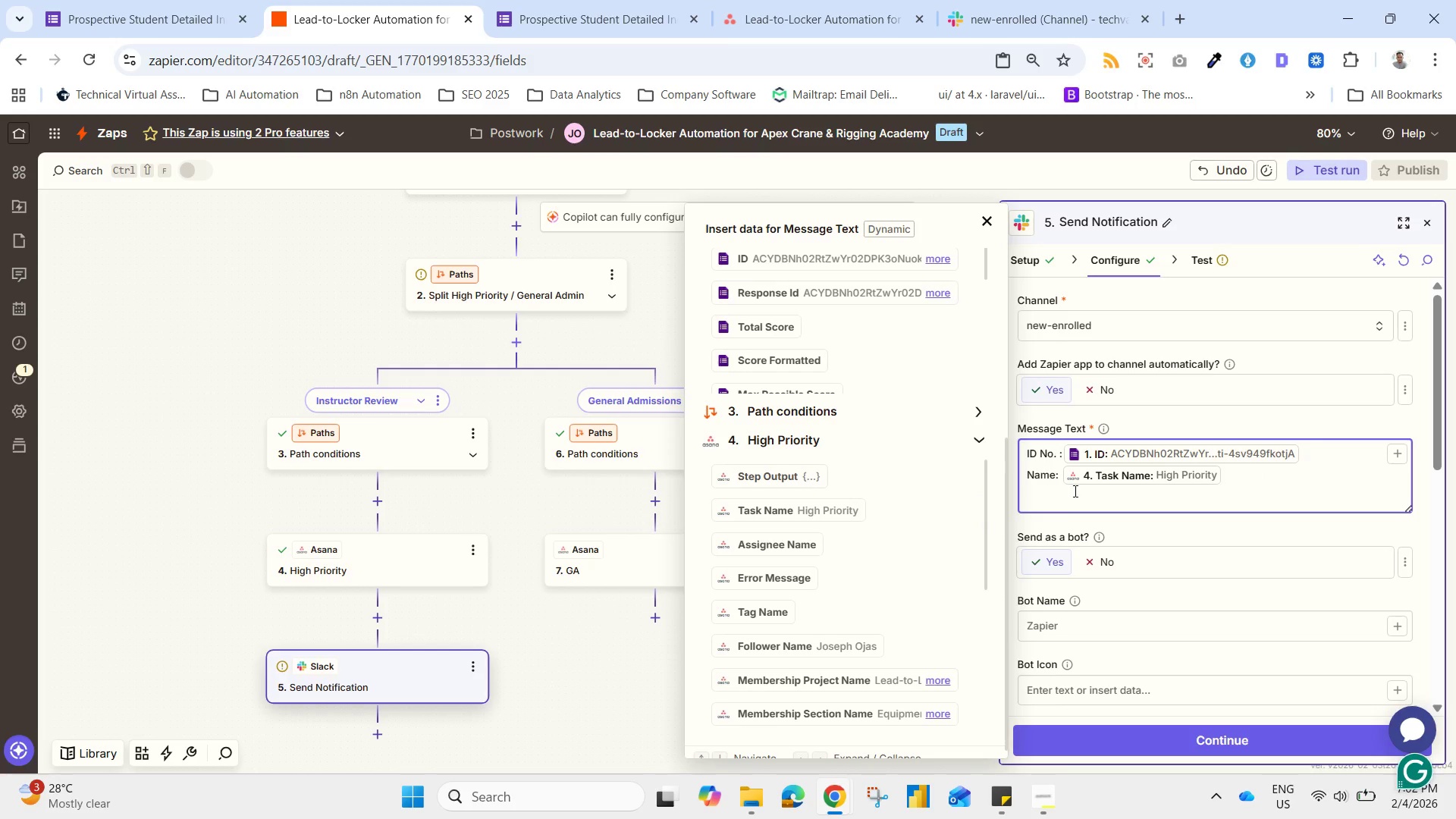 
left_click([1058, 475])
 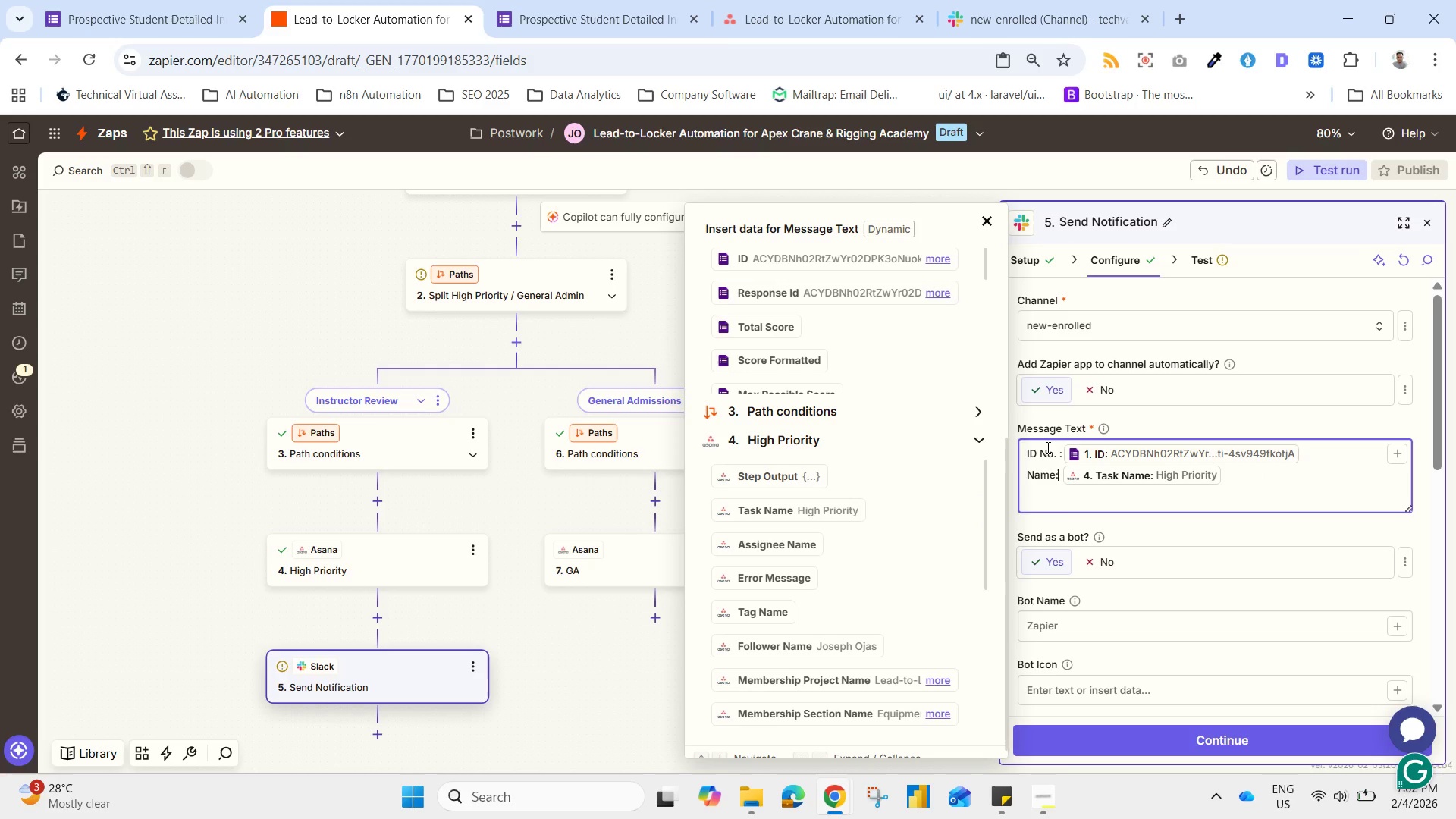 
key(Shift+Enter)
 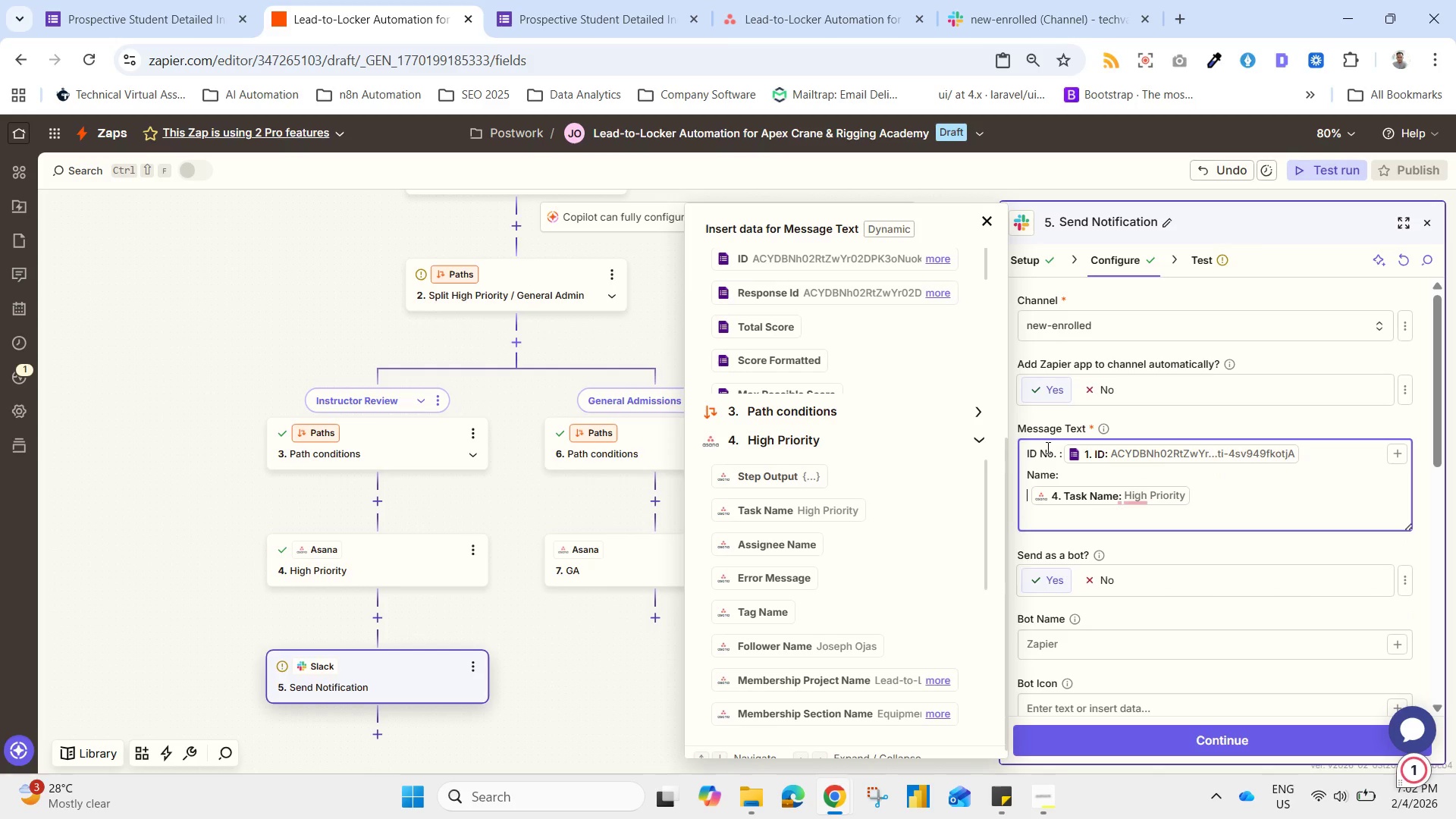 
type(TAsk)
key(Backspace)
key(Backspace)
key(Backspace)
type(asK:)
 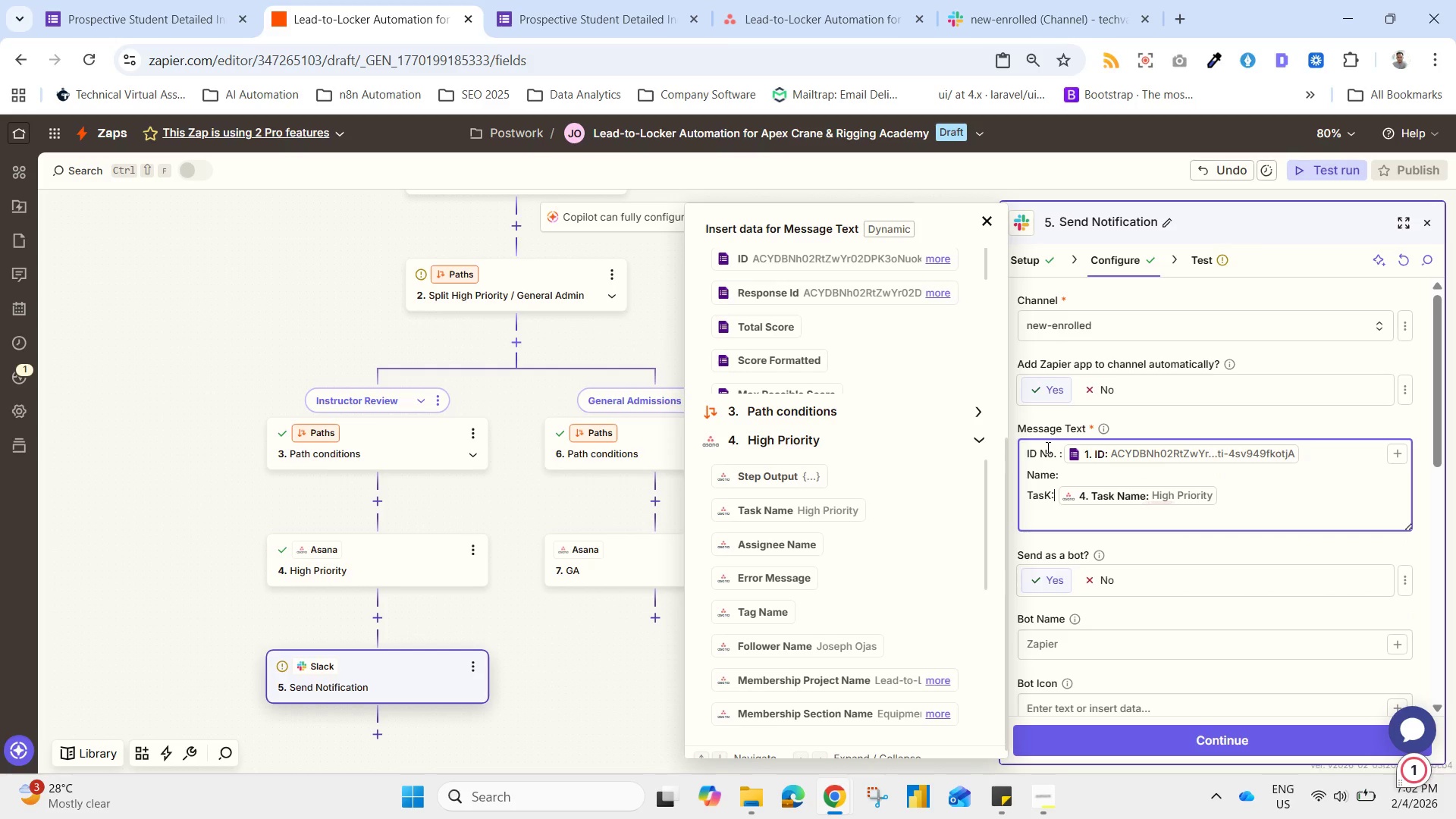 
left_click([1081, 471])
 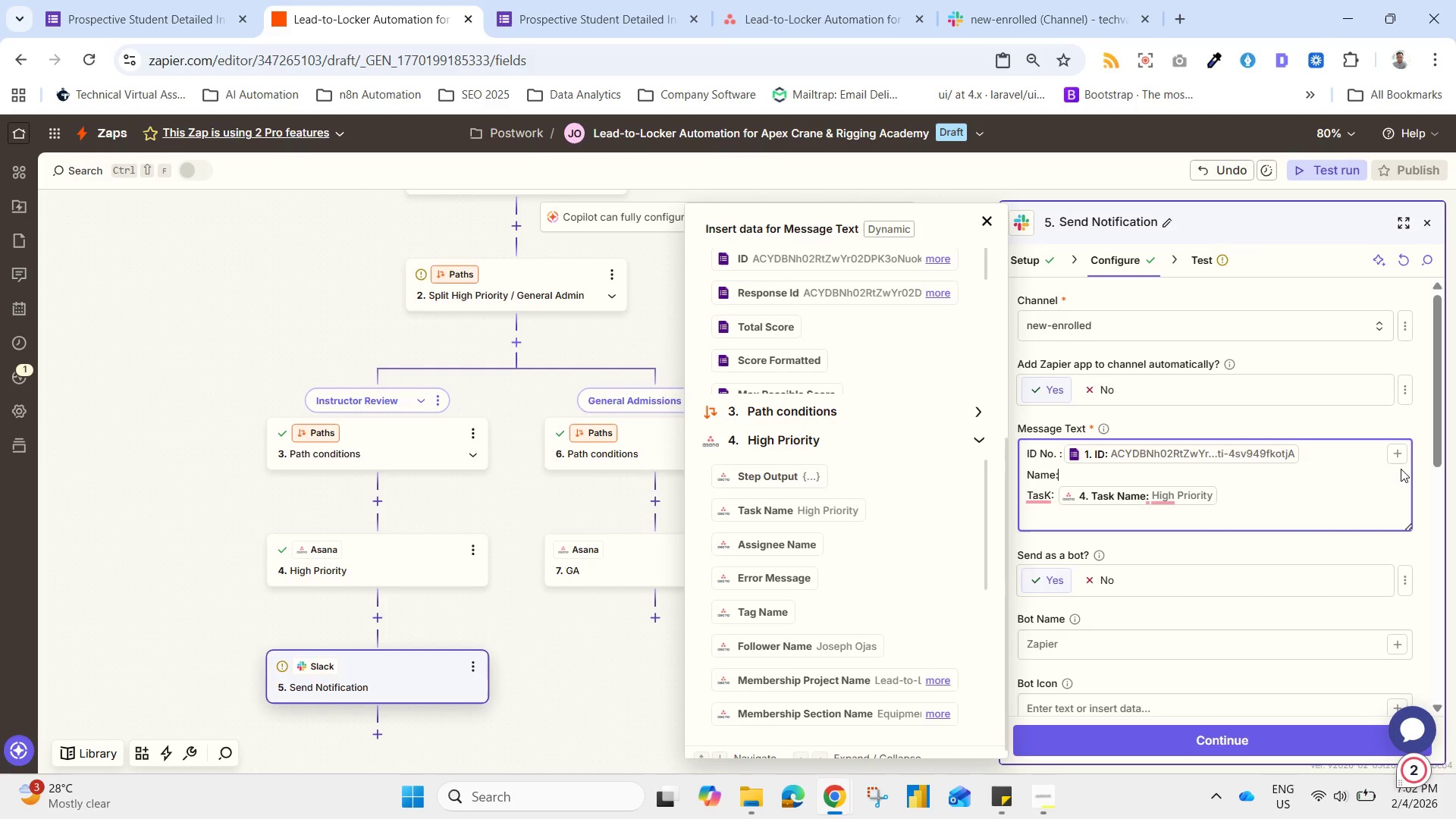 
left_click([1396, 460])
 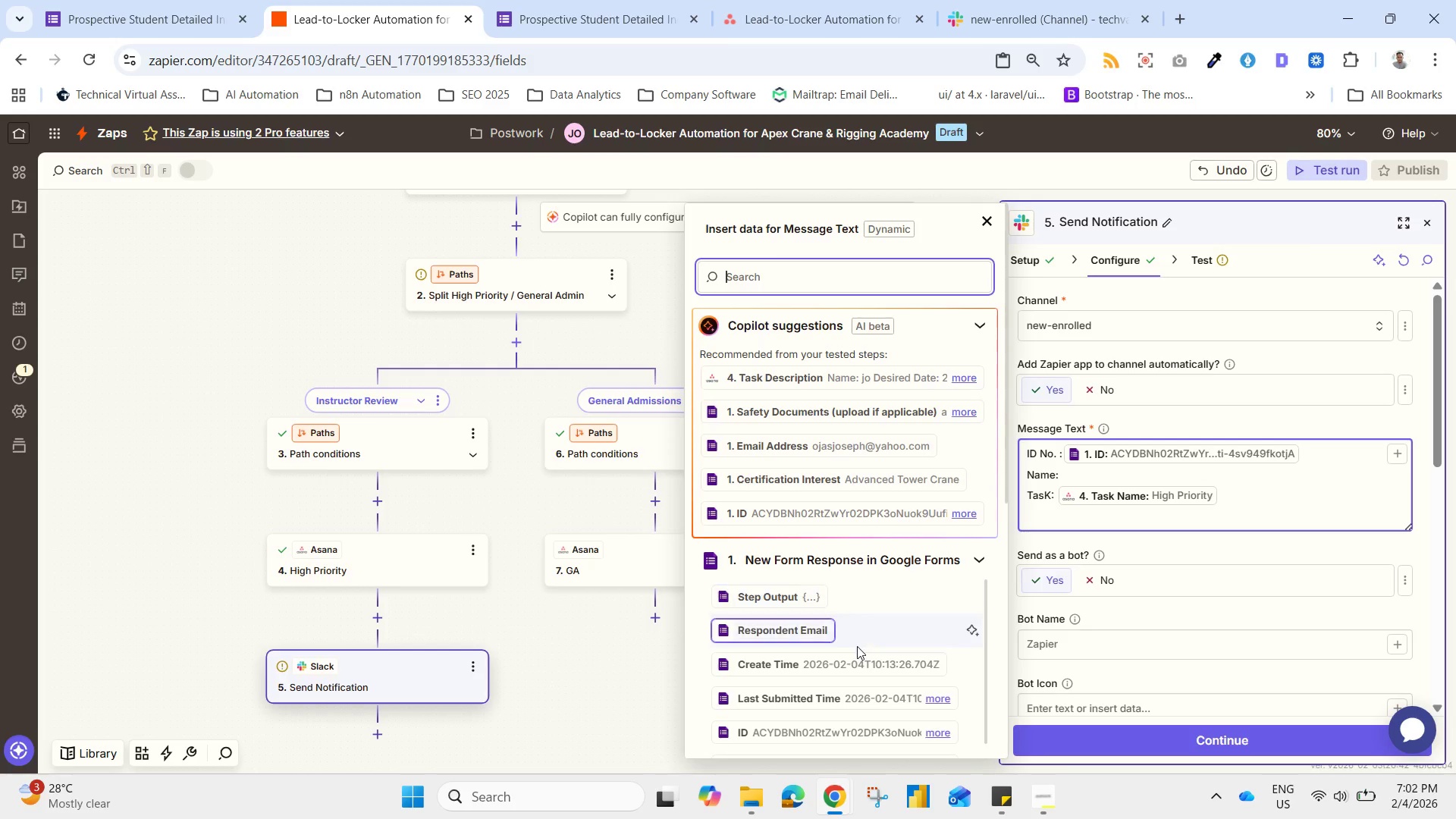 
scroll: coordinate [854, 675], scroll_direction: down, amount: 4.0
 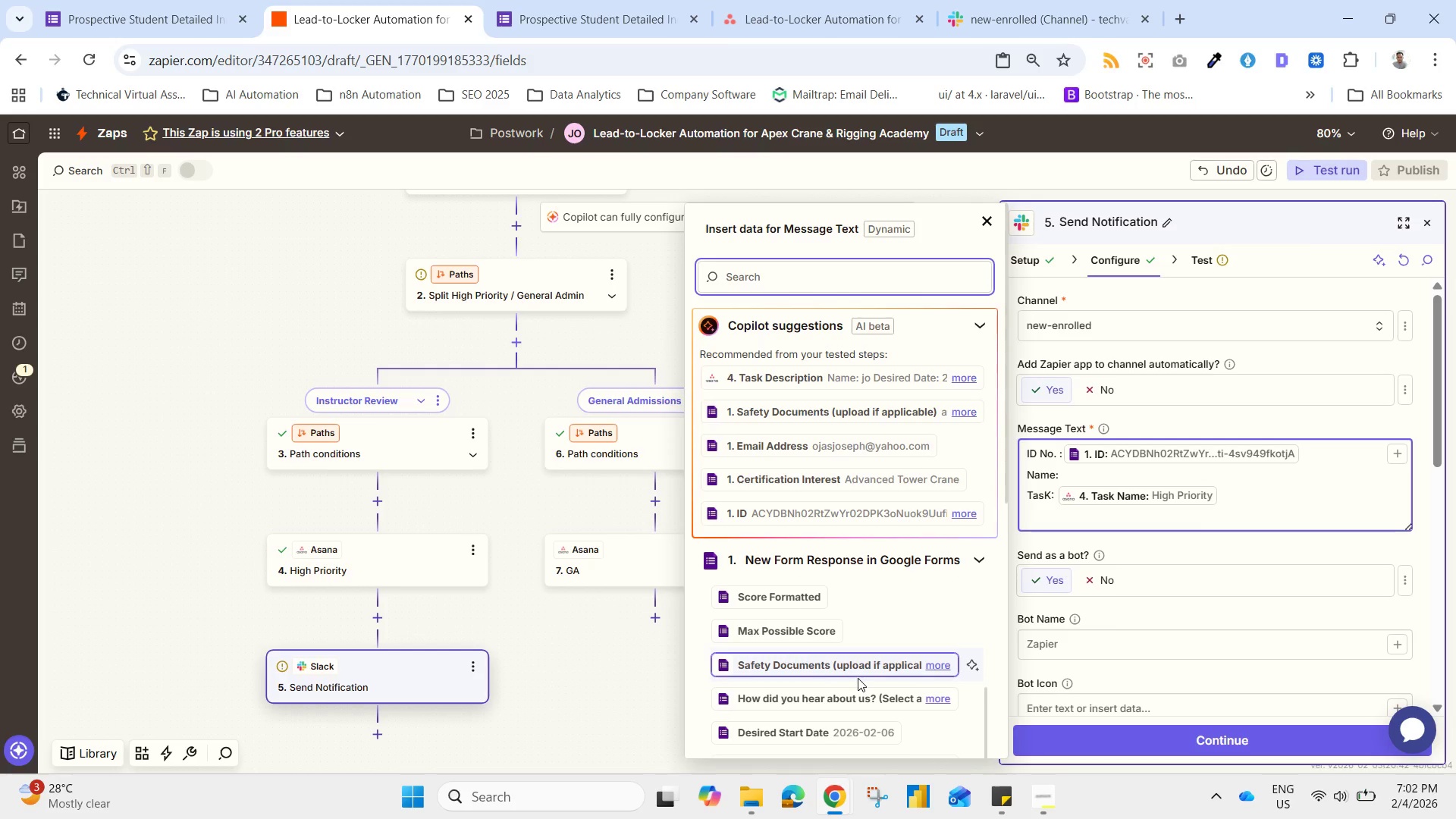 
scroll: coordinate [858, 654], scroll_direction: up, amount: 4.0
 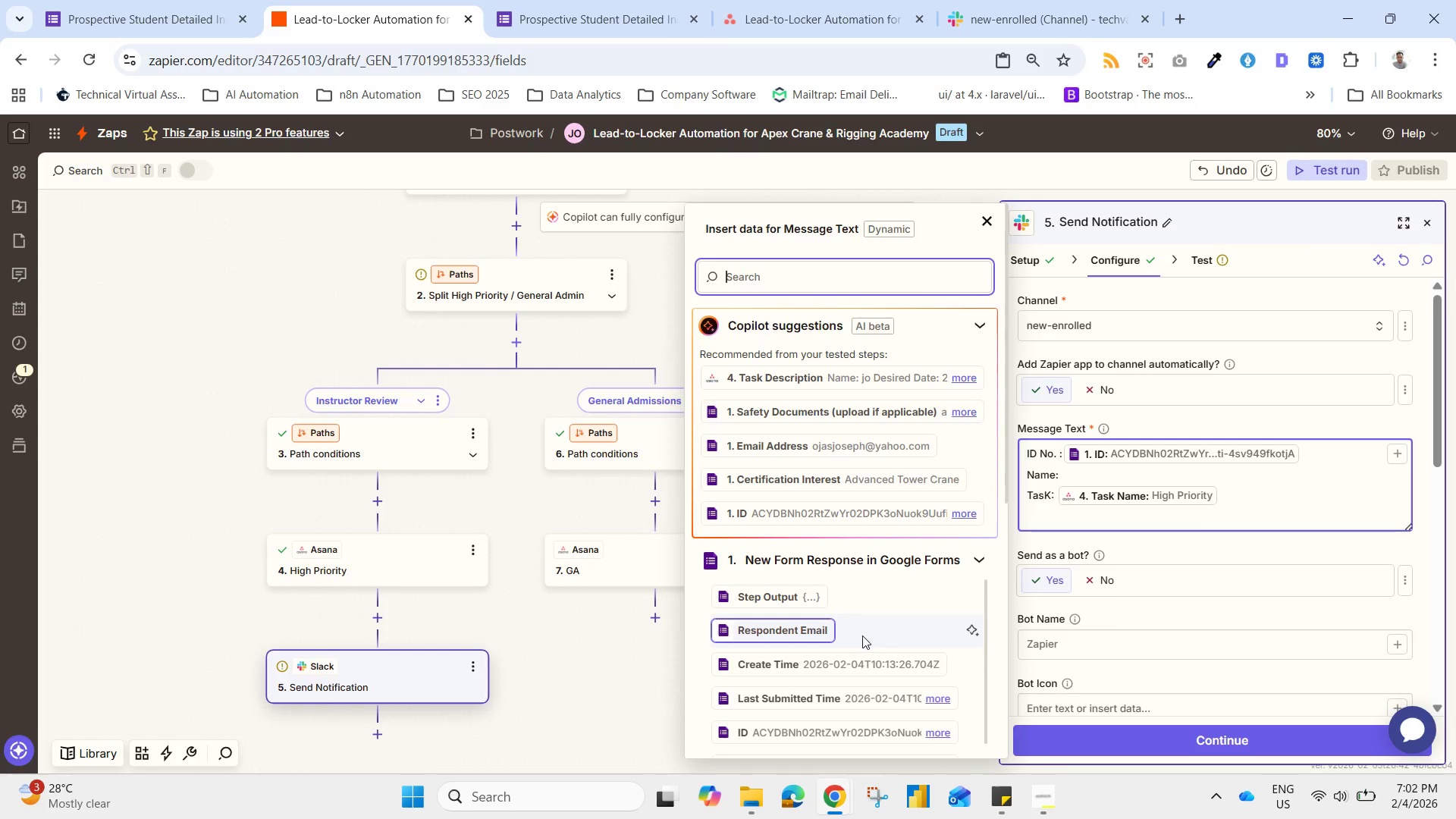 
scroll: coordinate [874, 653], scroll_direction: down, amount: 3.0
 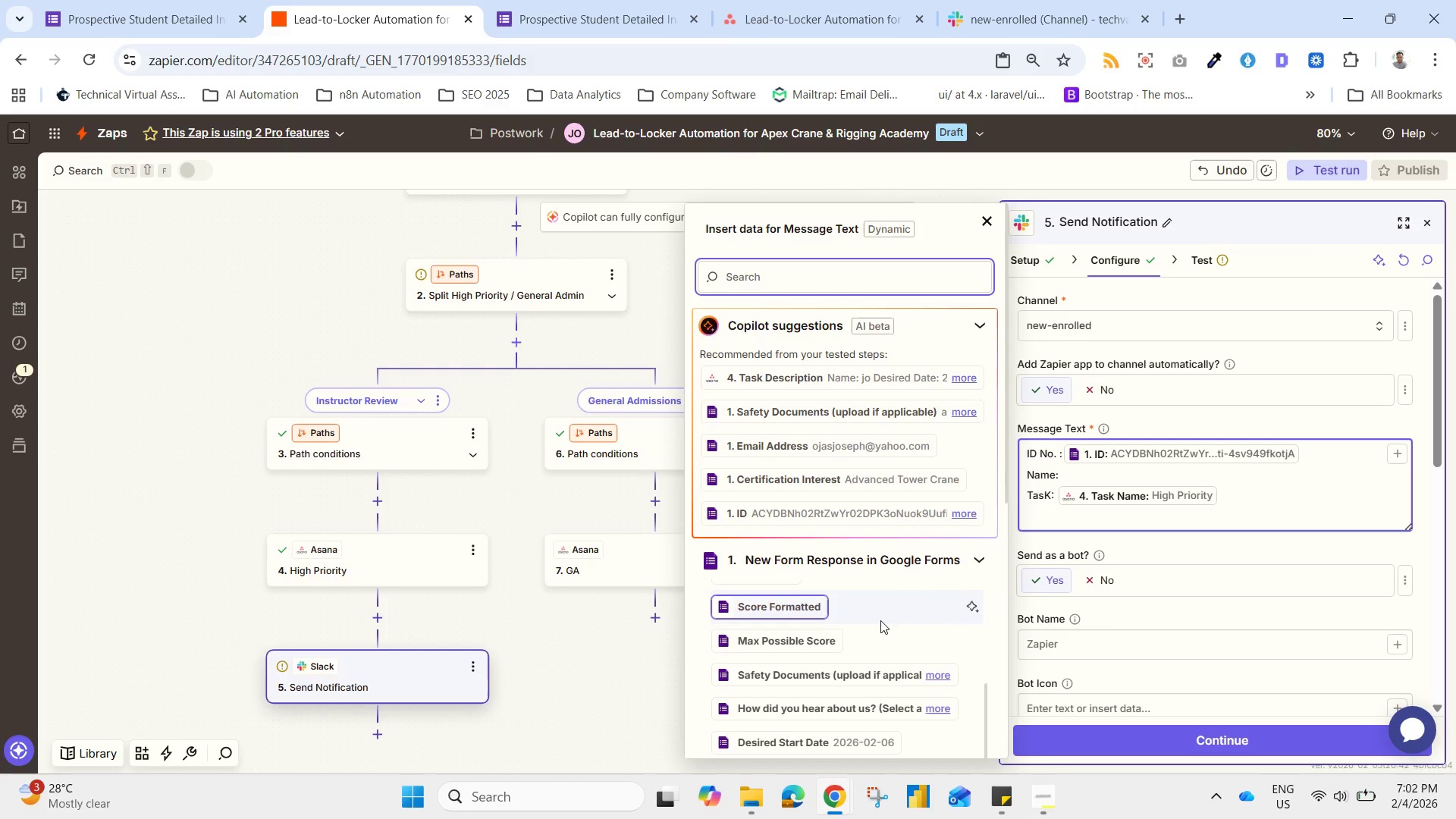 
scroll: coordinate [859, 630], scroll_direction: up, amount: 2.0
 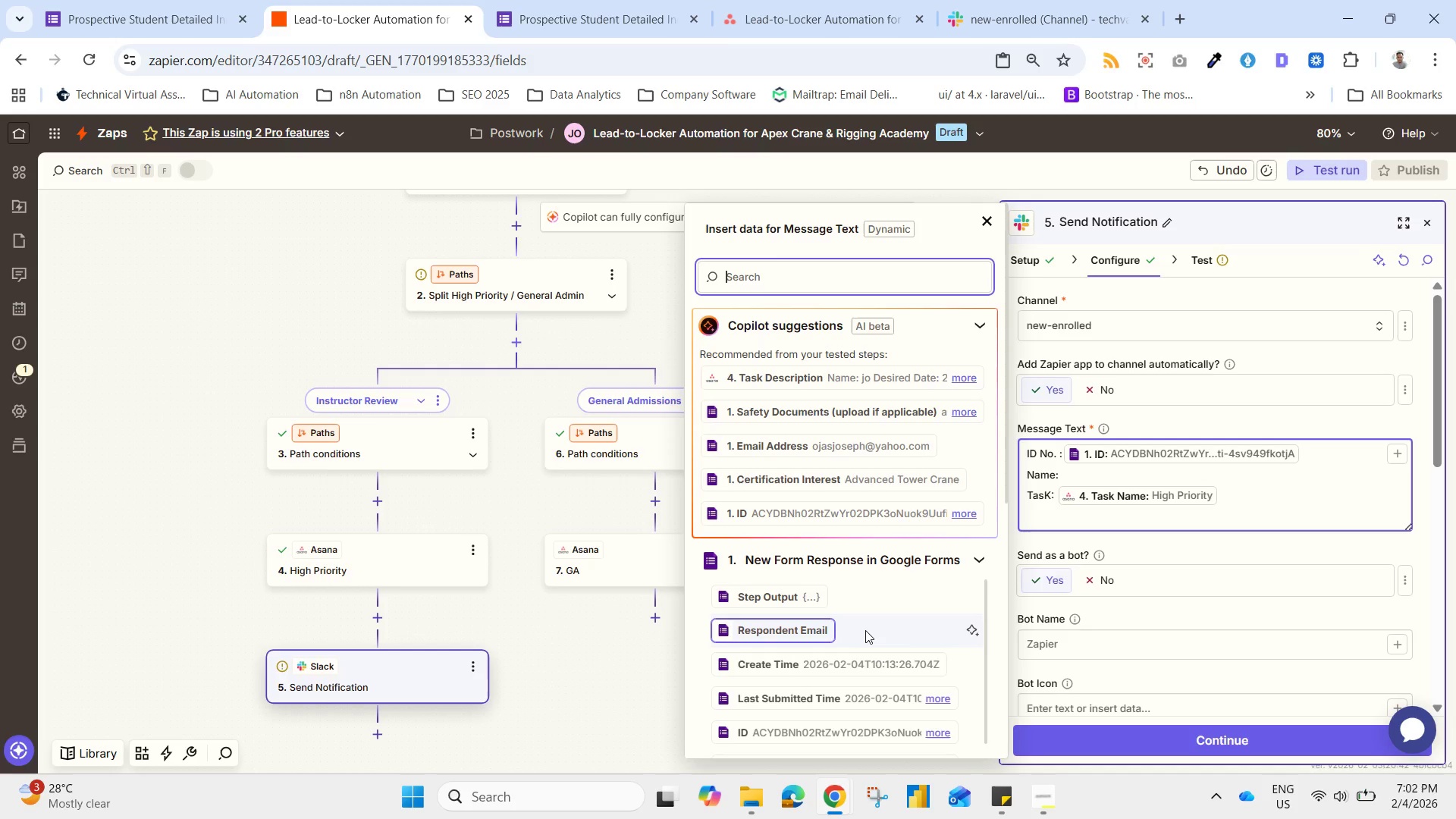 
scroll: coordinate [875, 662], scroll_direction: down, amount: 5.0
 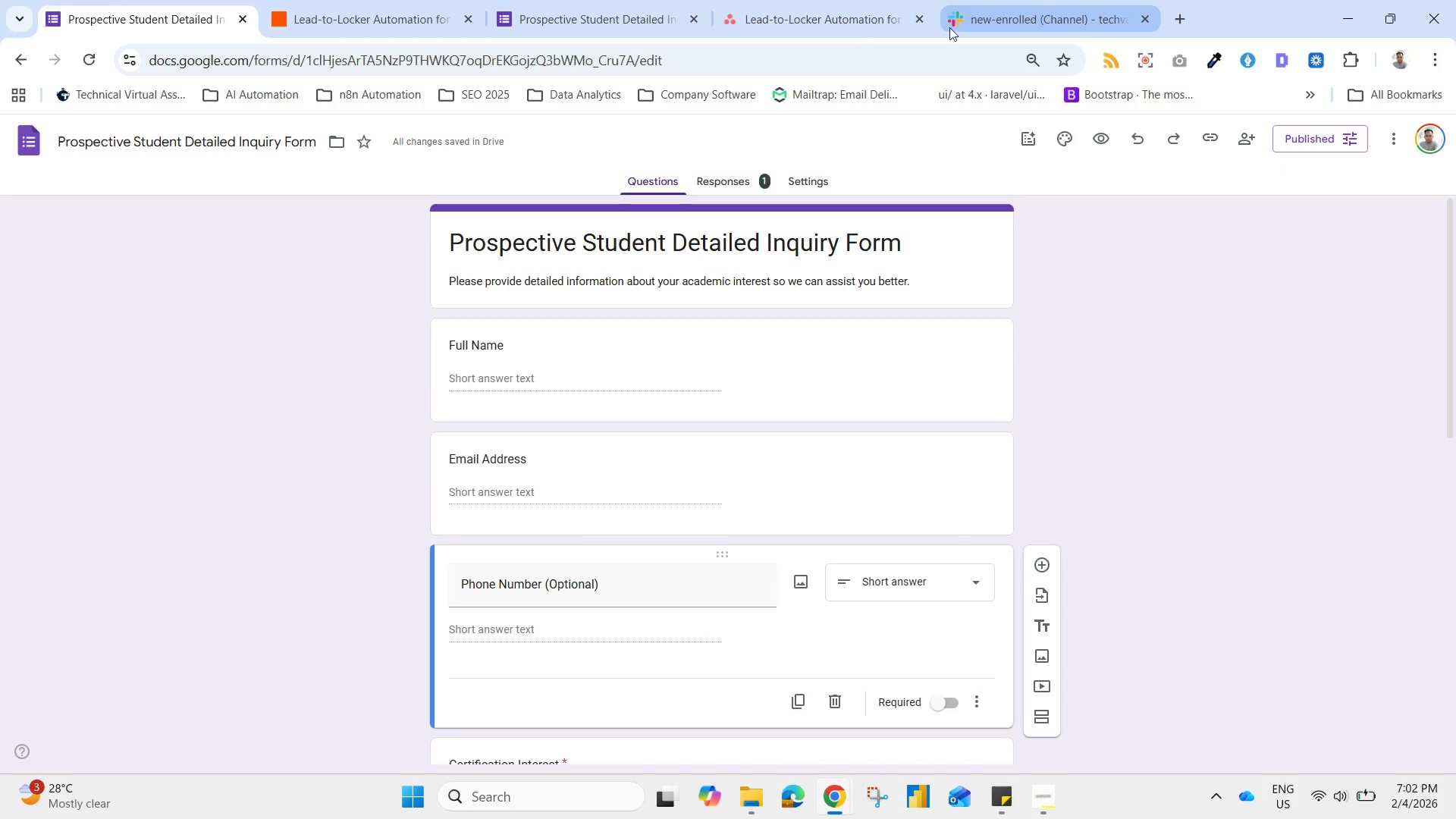 
left_click_drag(start_coordinate=[388, 0], to_coordinate=[379, 4])
 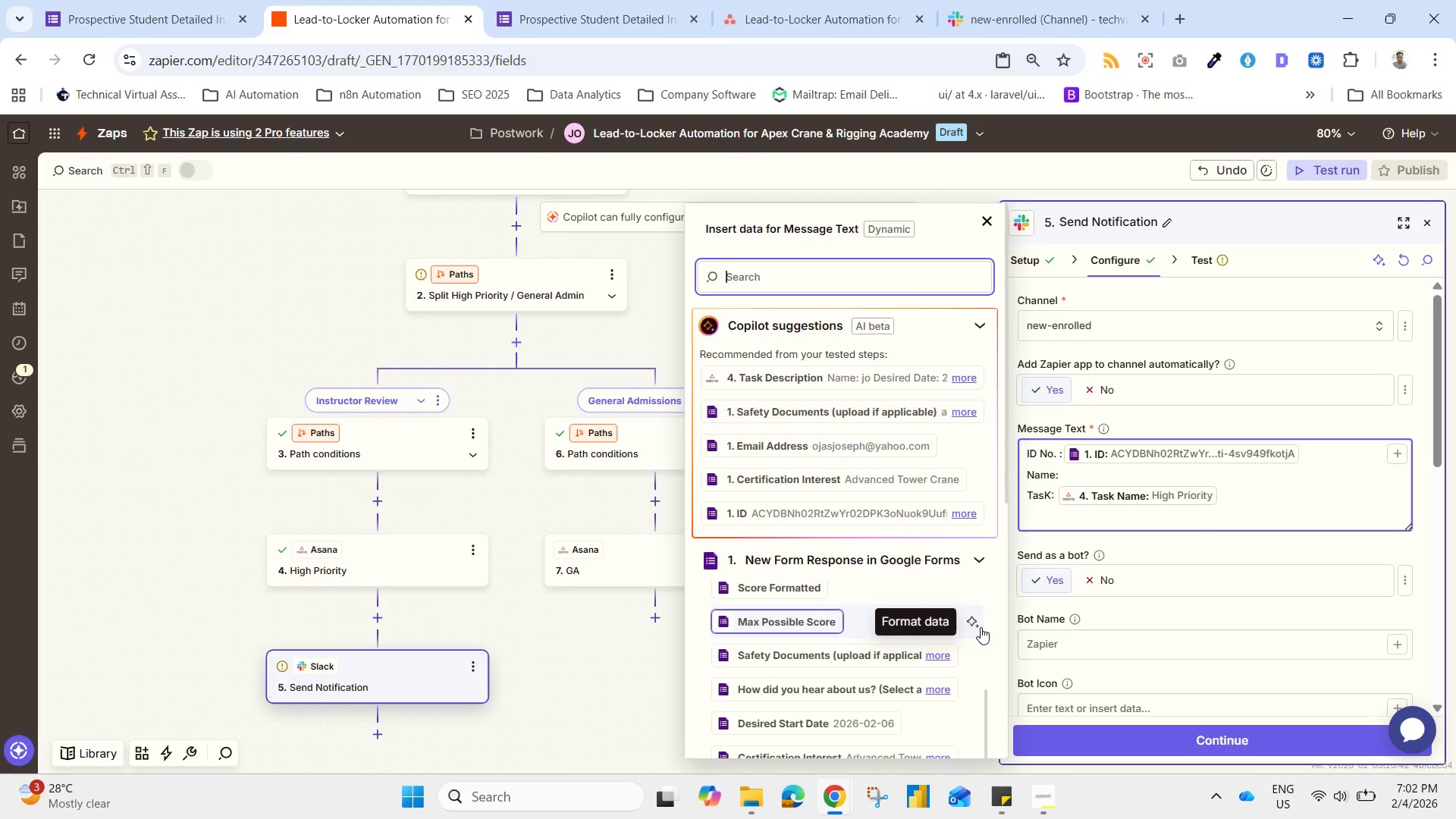 
scroll: coordinate [959, 656], scroll_direction: down, amount: 2.0
 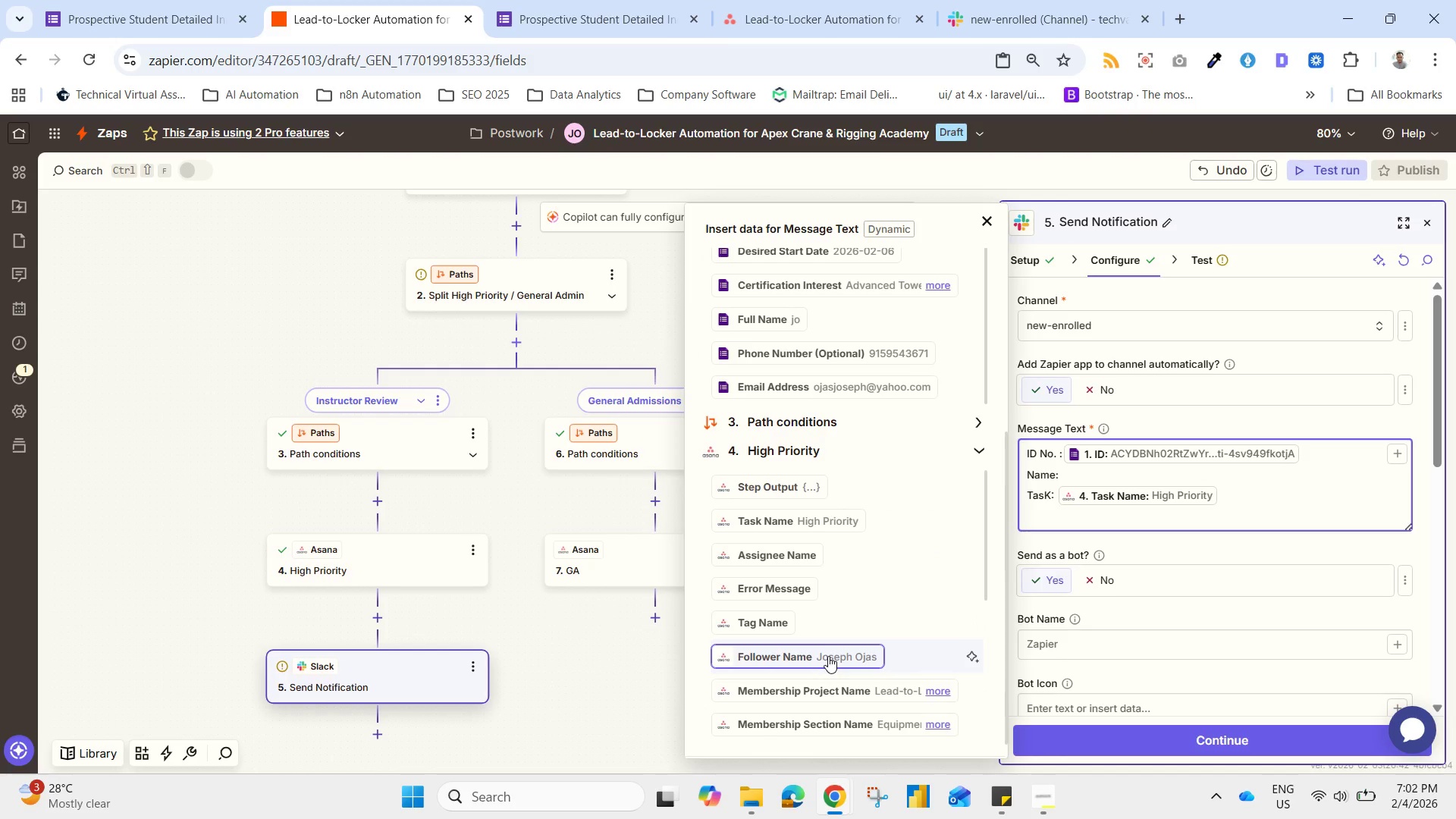 
wait(5.19)
 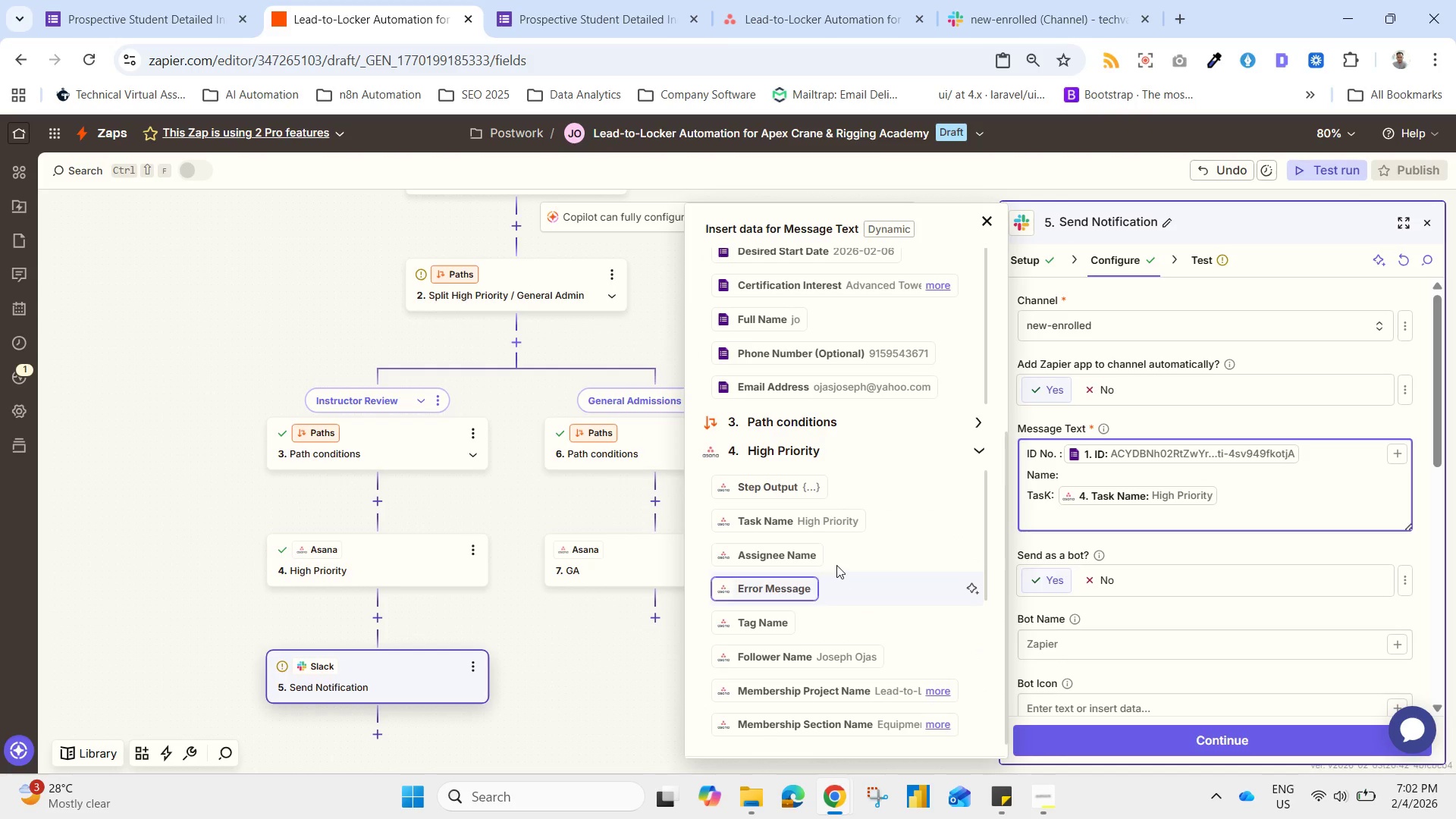 
scroll: coordinate [853, 666], scroll_direction: down, amount: 3.0
 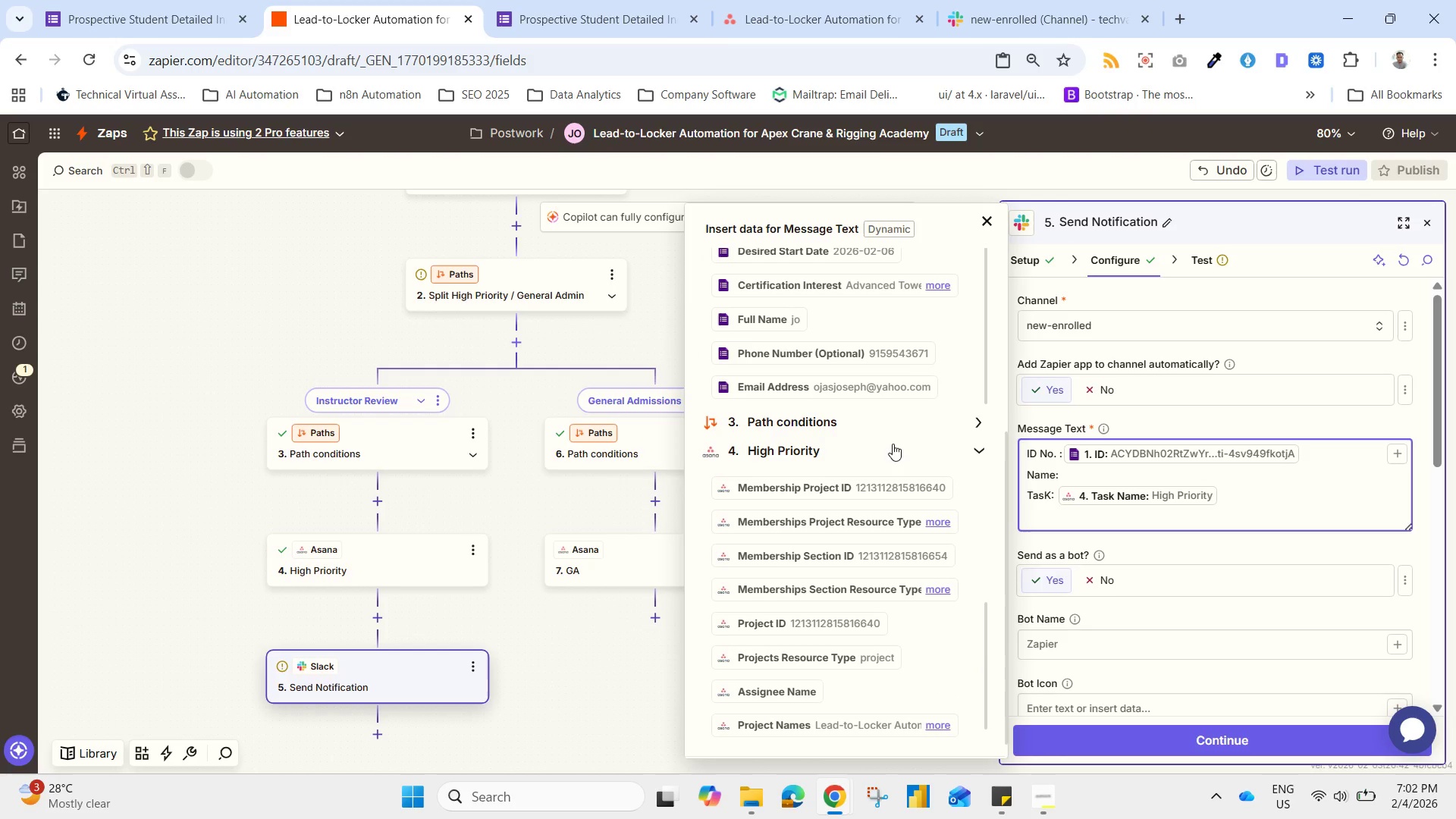 
scroll: coordinate [927, 468], scroll_direction: up, amount: 2.0
 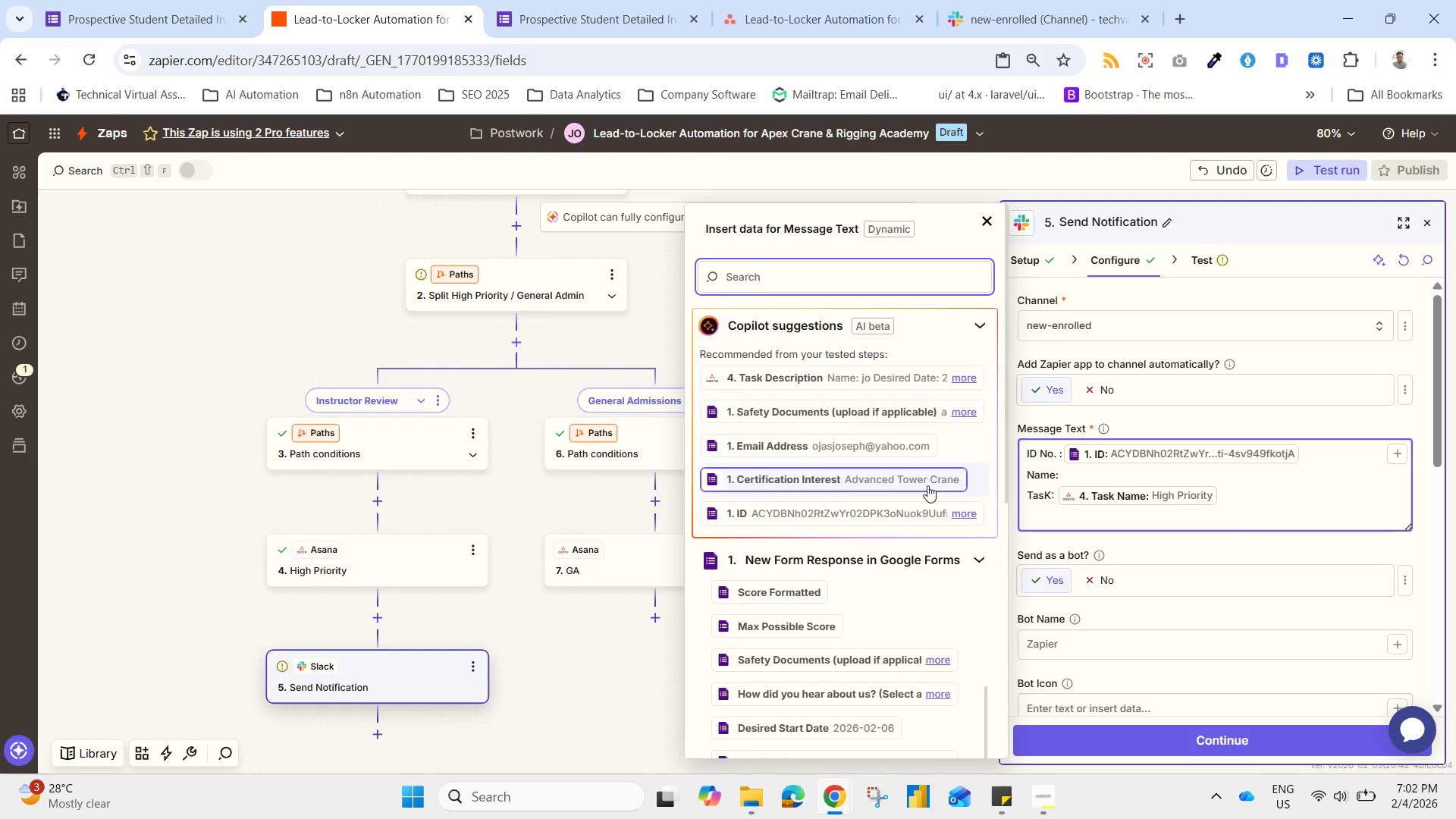 
scroll: coordinate [926, 501], scroll_direction: down, amount: 2.0
 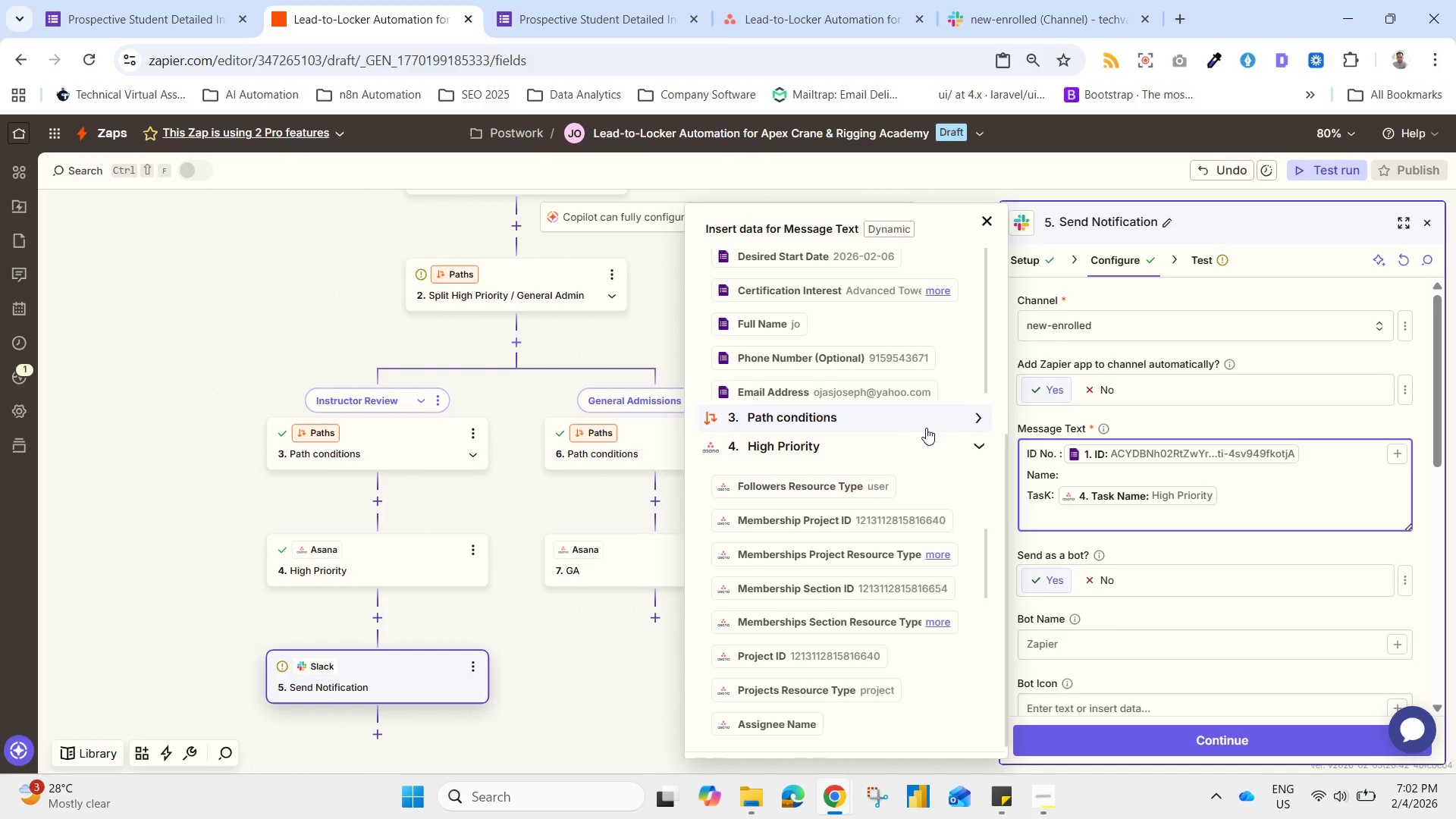 
scroll: coordinate [939, 453], scroll_direction: up, amount: 1.0
 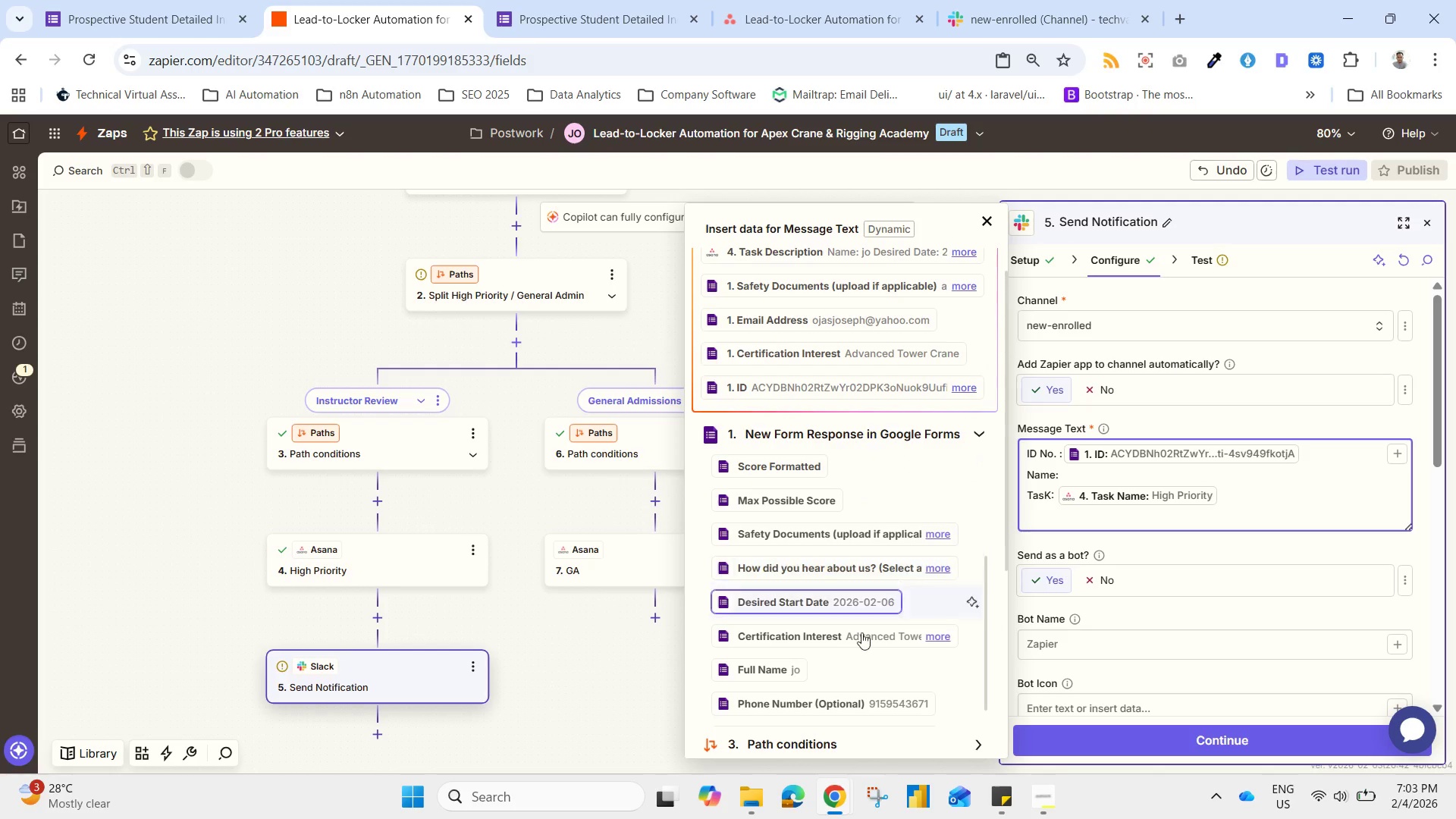 
left_click([792, 667])
 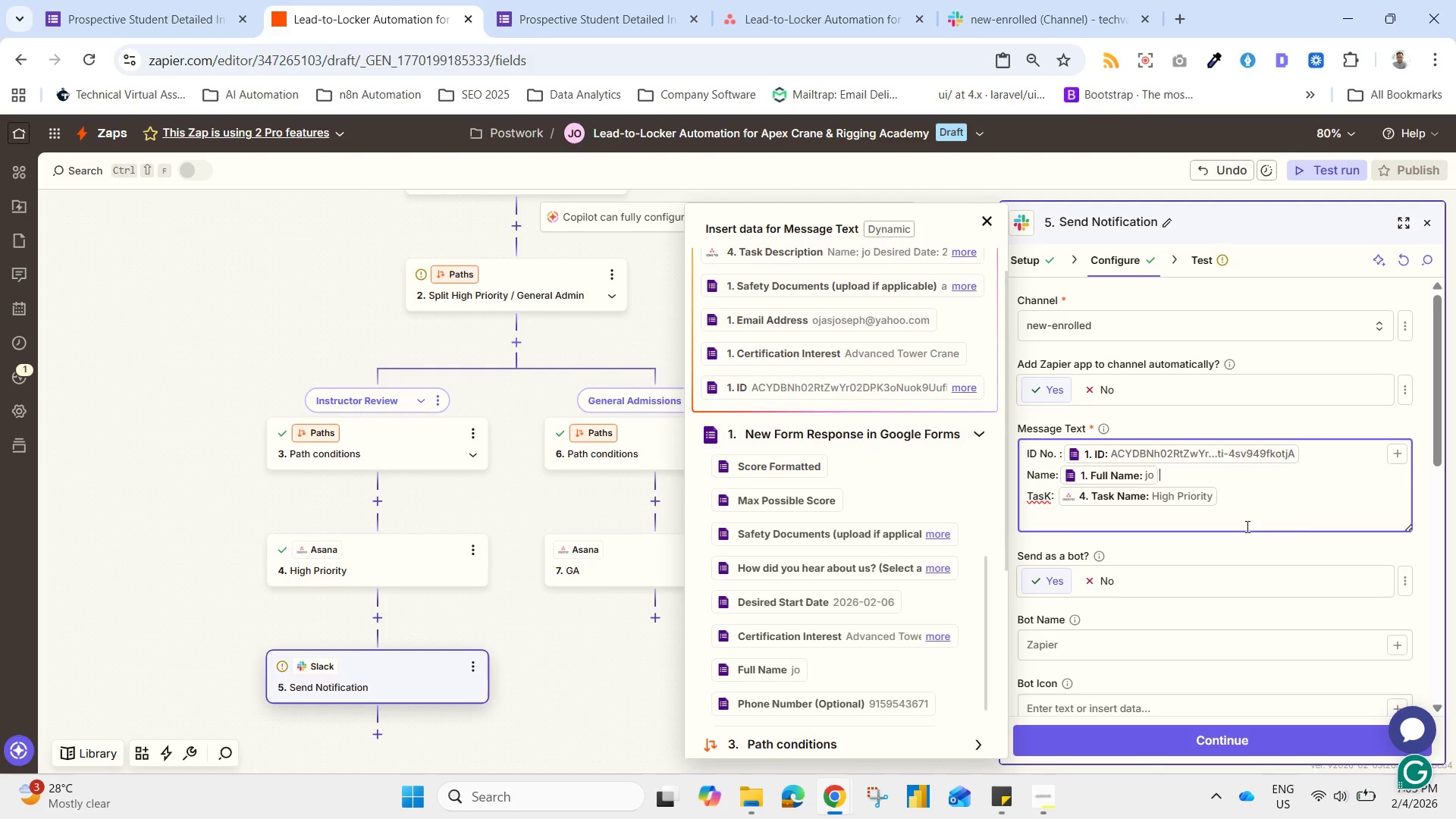 
left_click([1255, 507])
 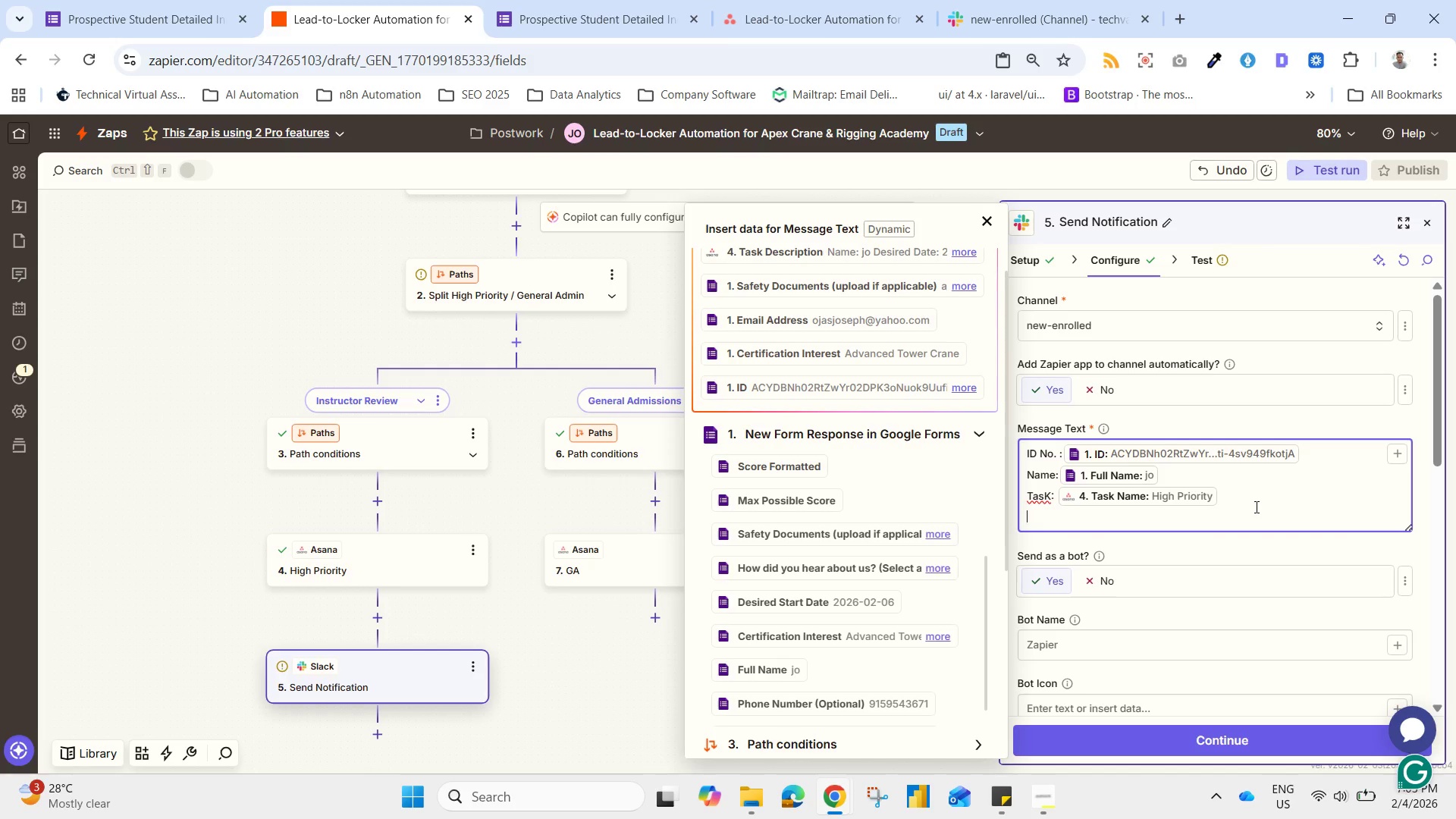 
wait(7.11)
 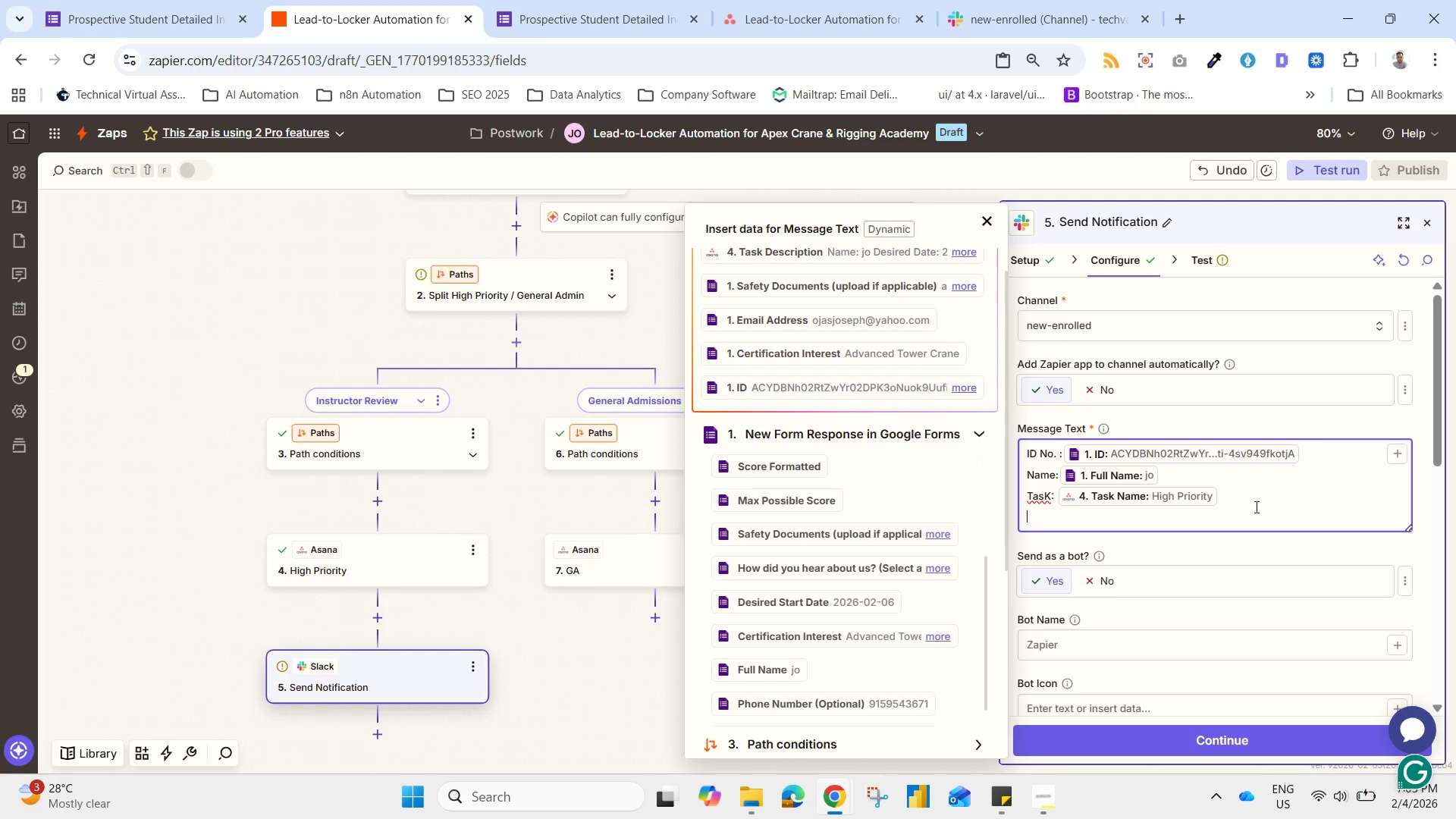 
left_click([1207, 742])
 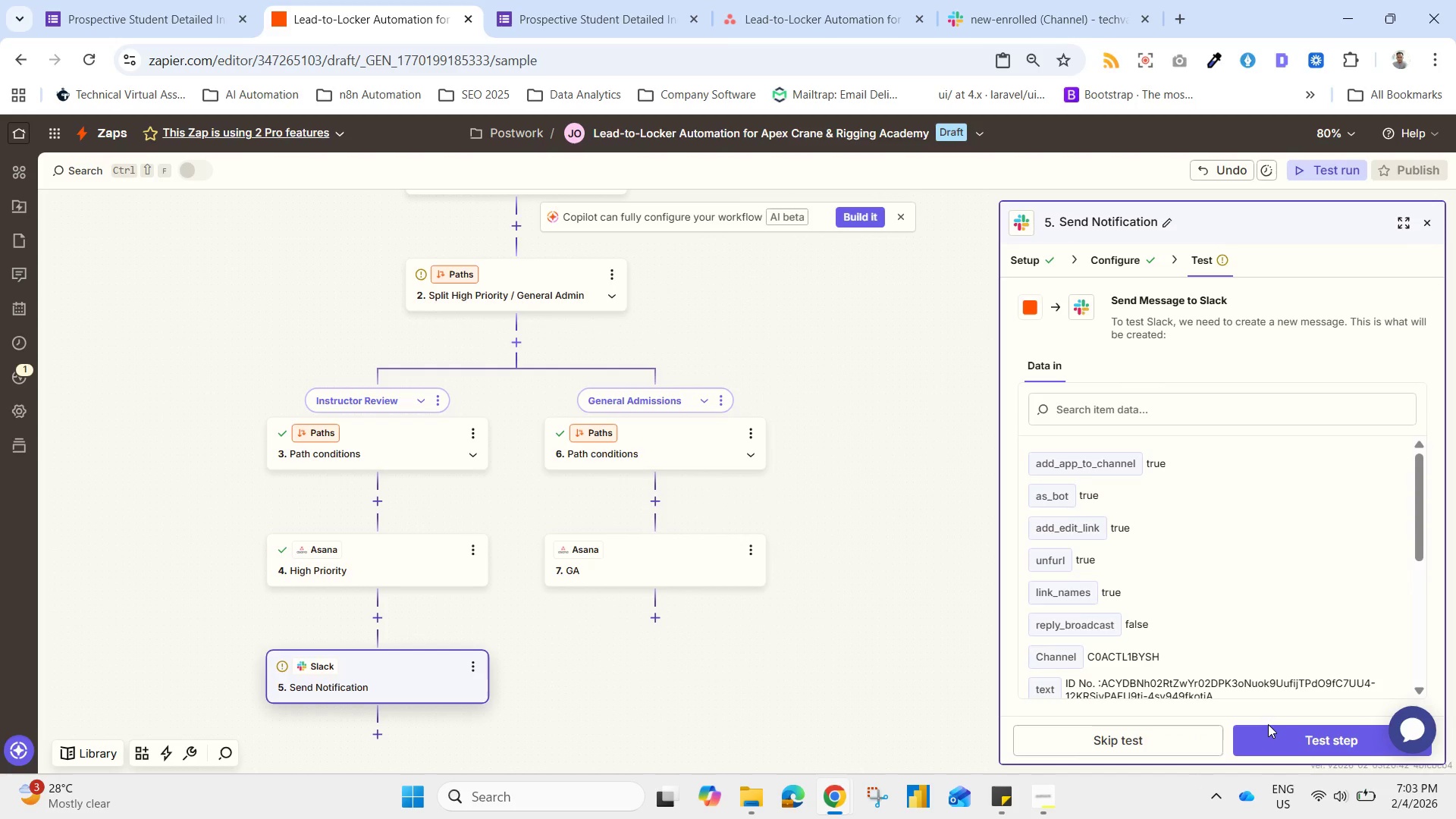 
mouse_move([1257, 755])
 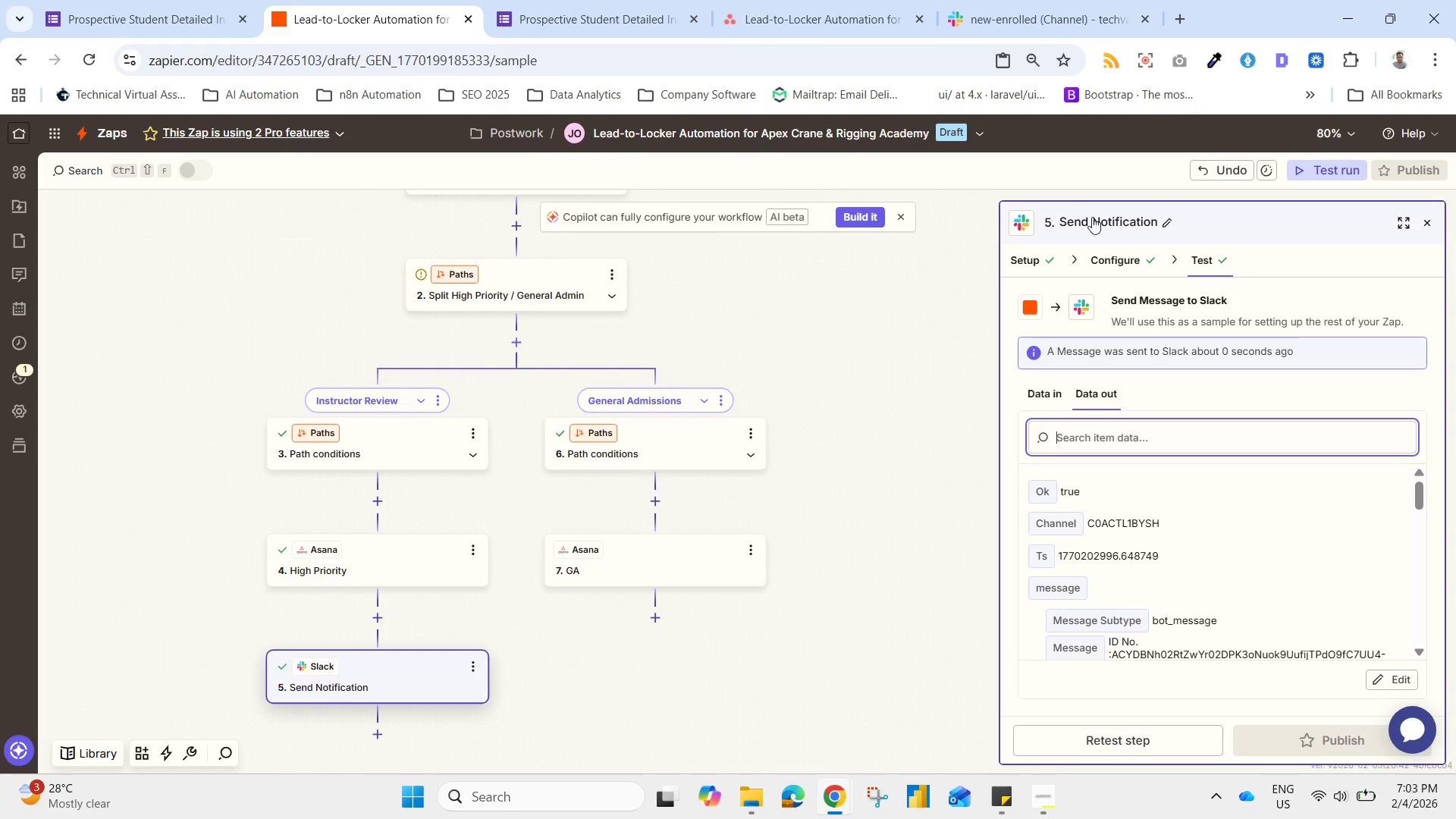 
left_click([1012, 5])
 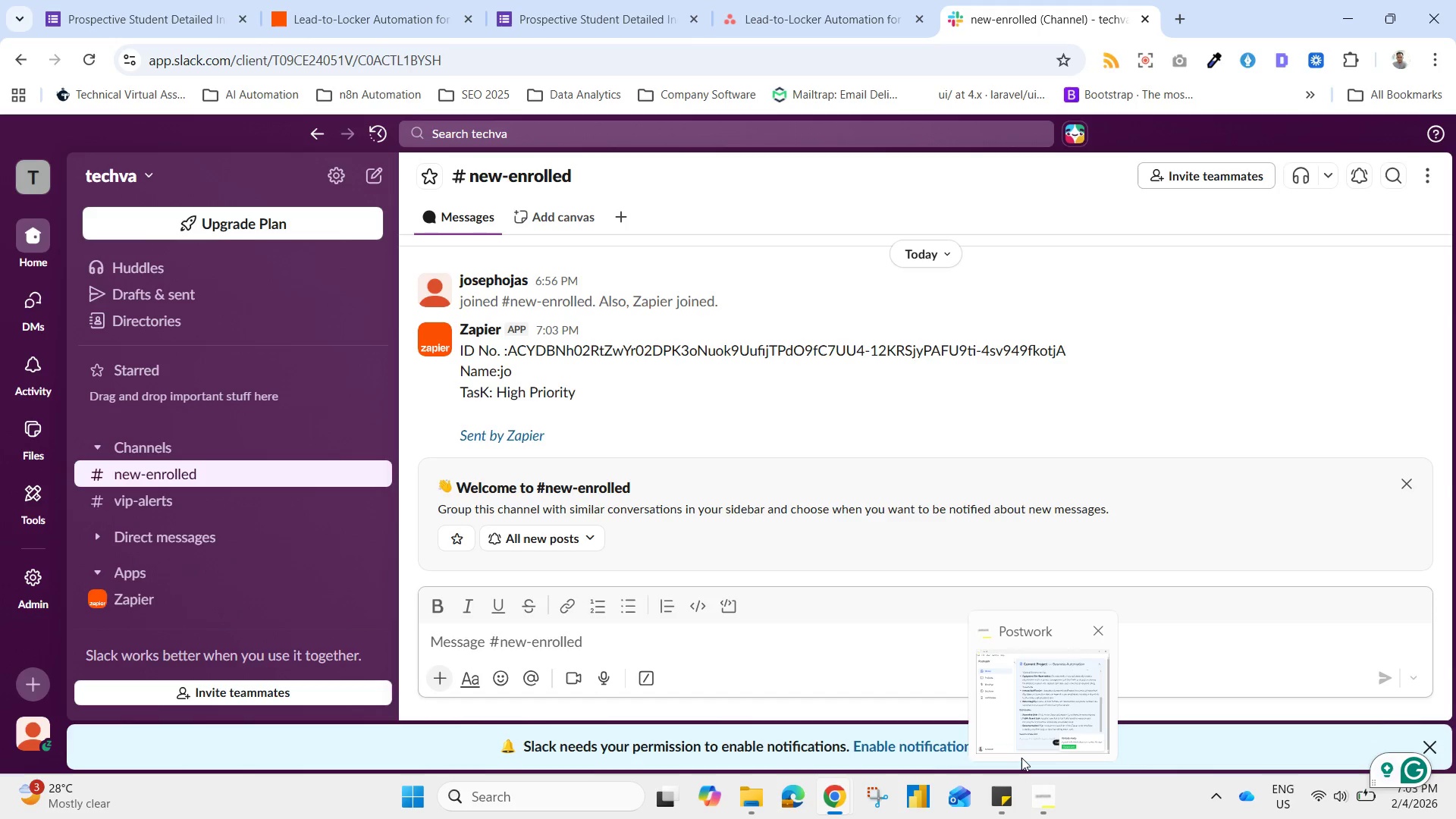 
wait(28.44)
 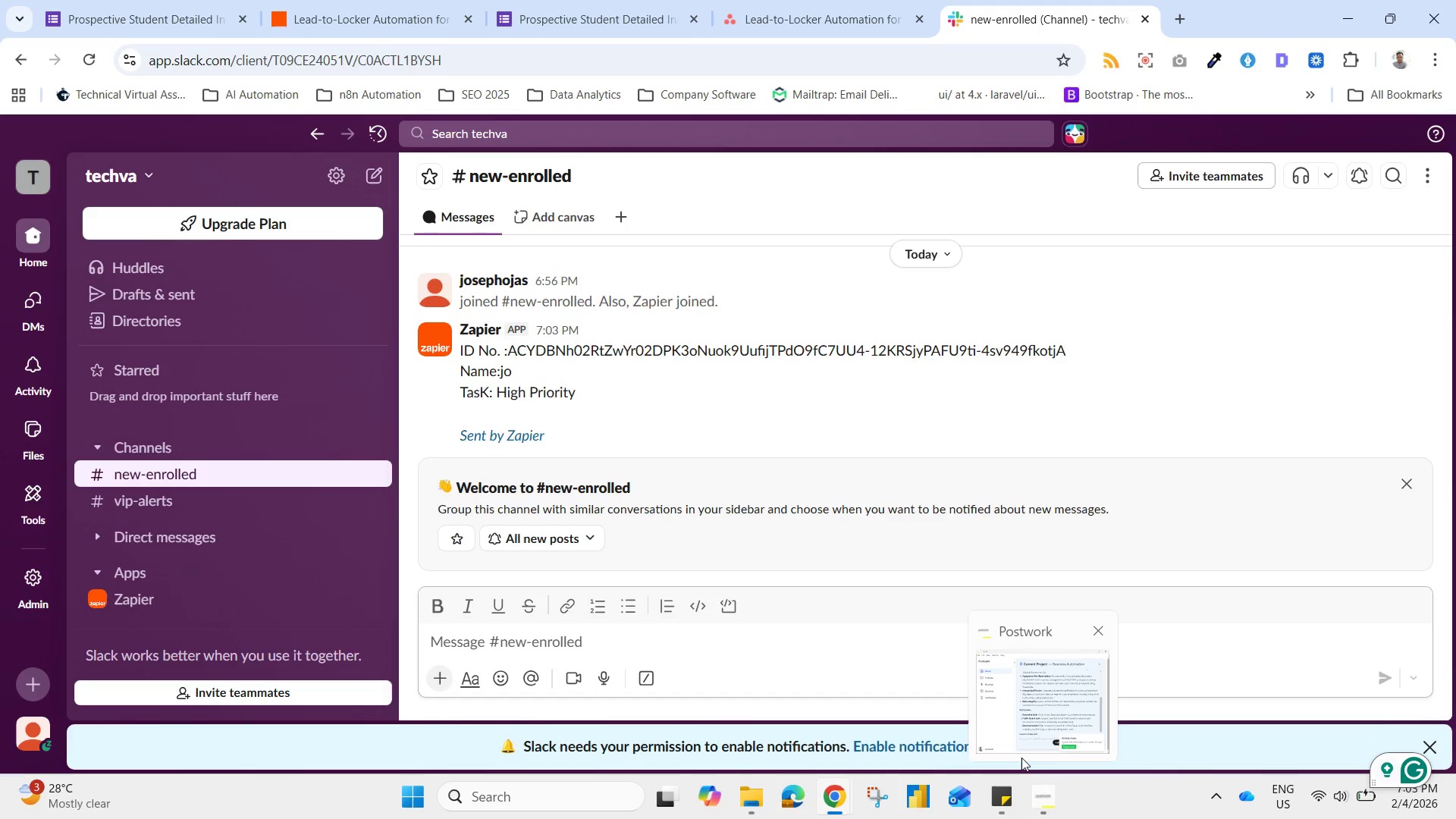 
left_click([844, 29])
 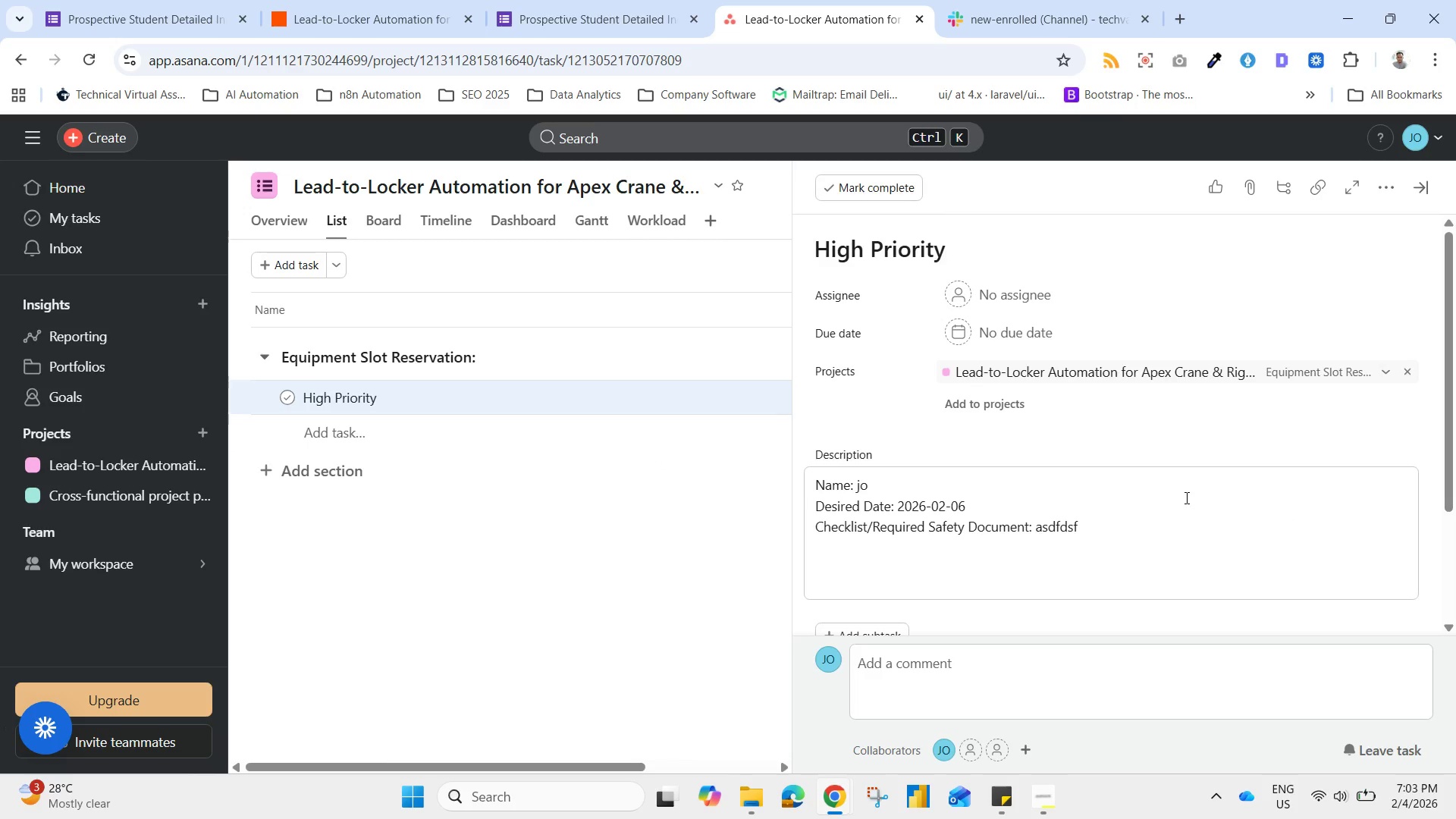 
left_click([1114, 576])
 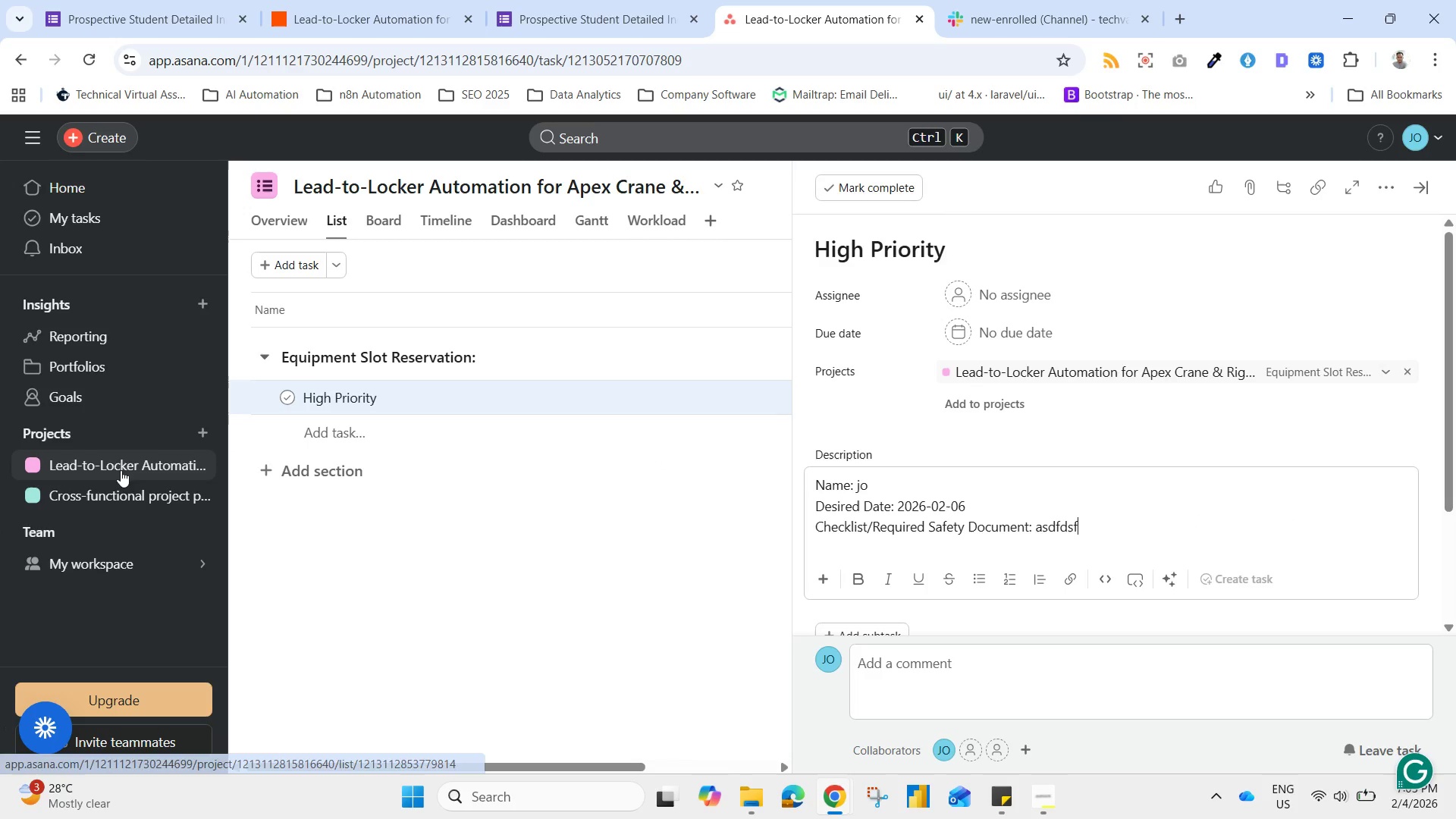 
left_click([136, 459])
 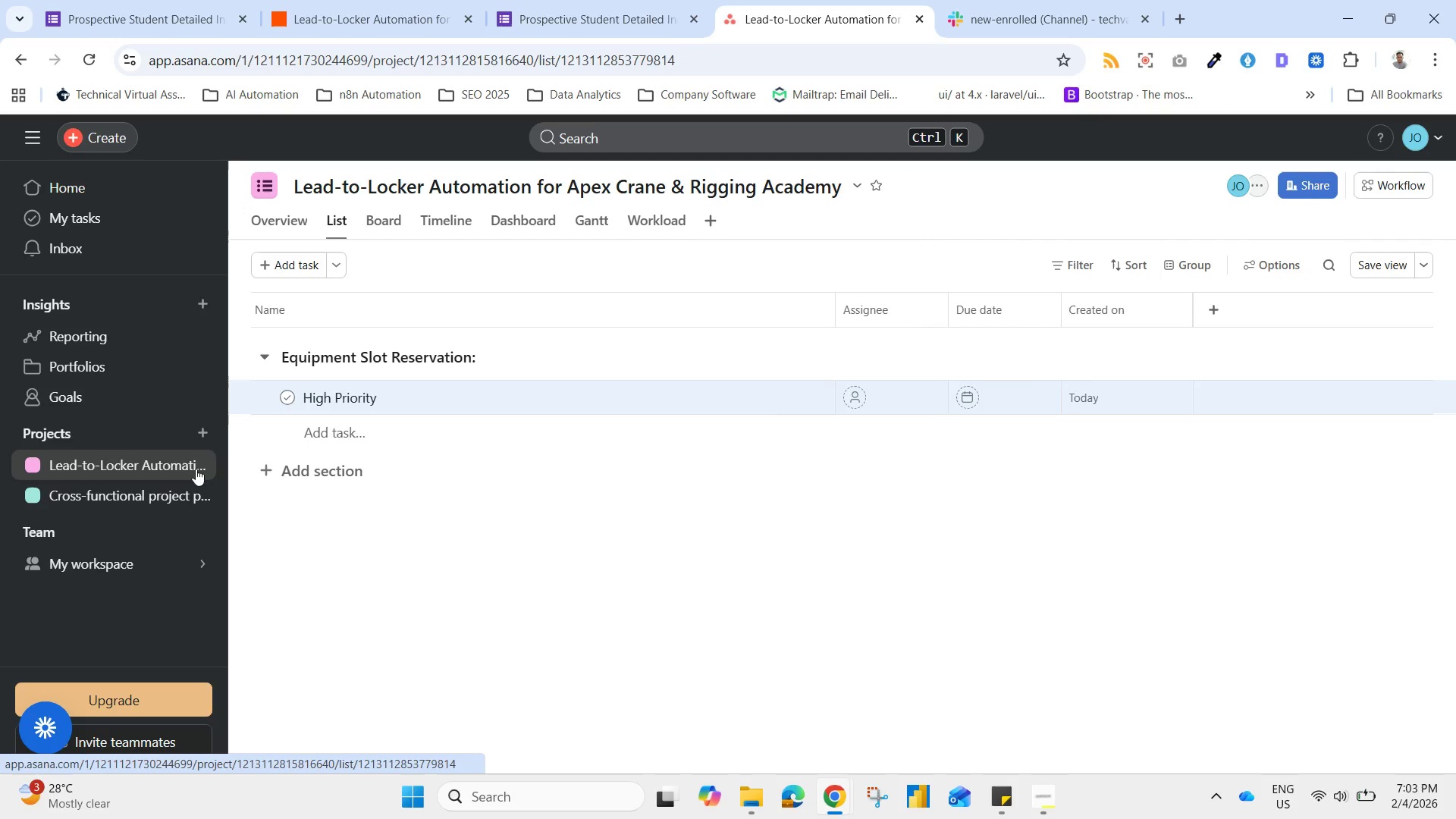 
left_click([787, 583])
 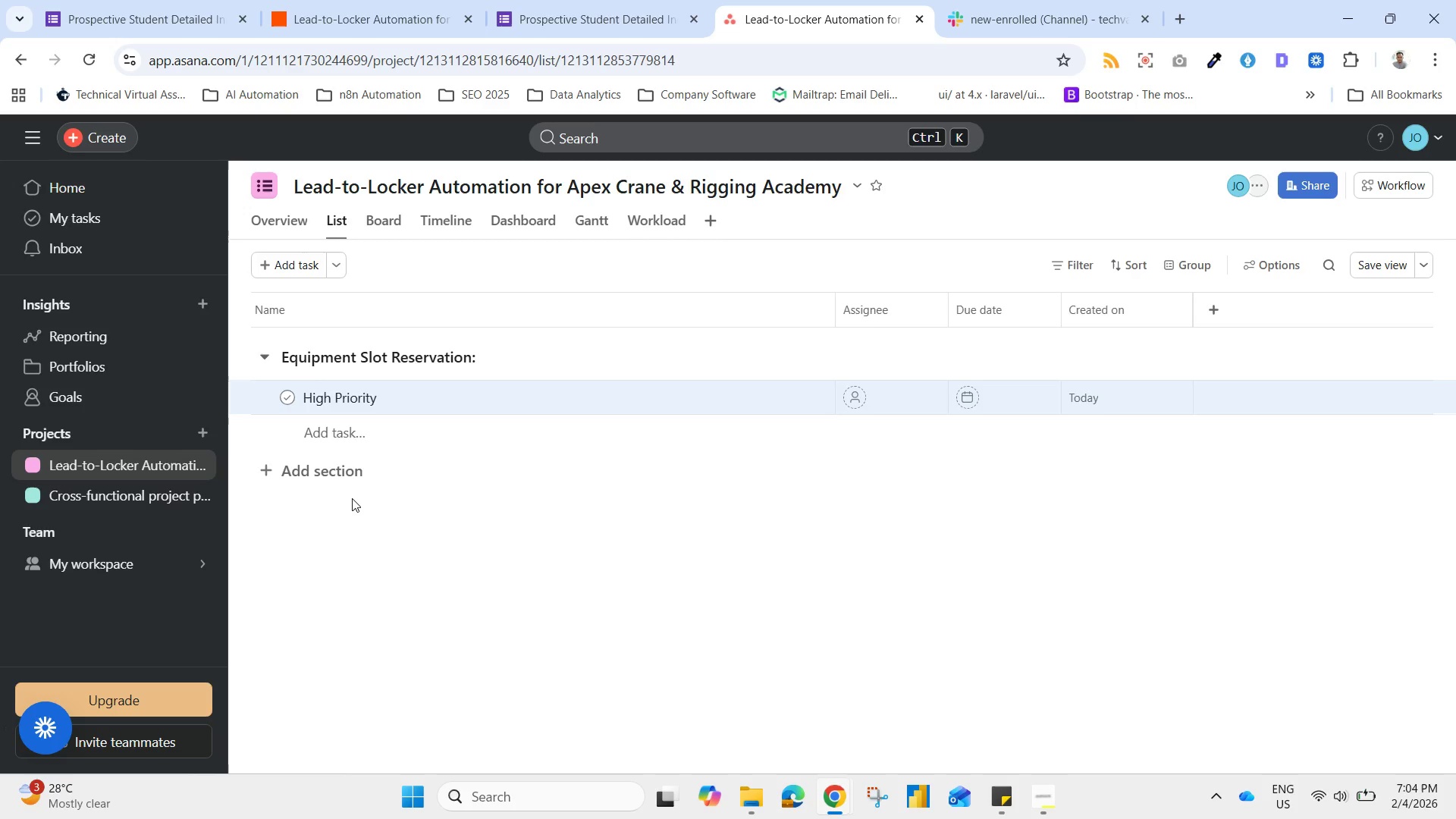 
wait(8.66)
 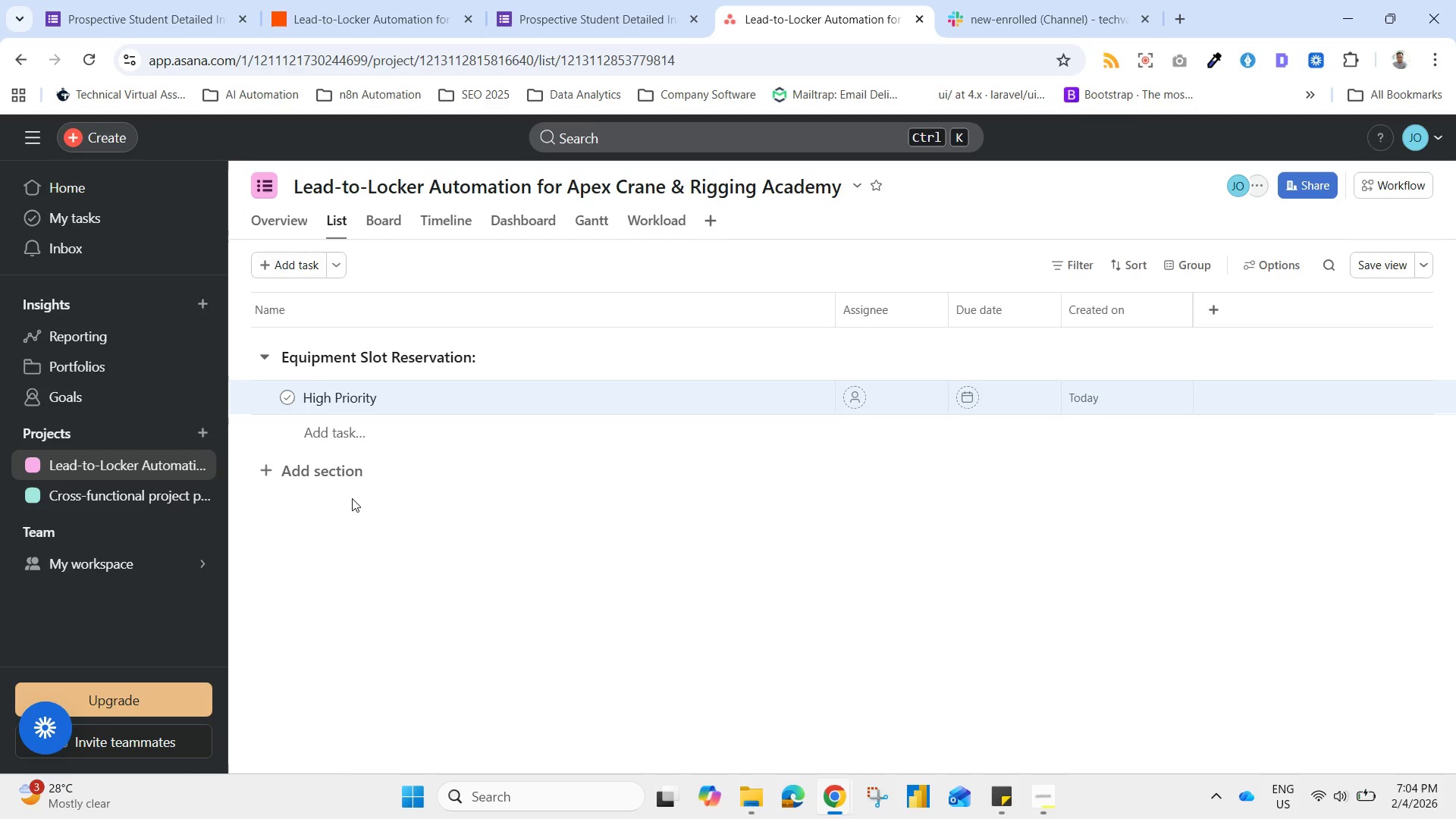 
left_click([349, 0])
 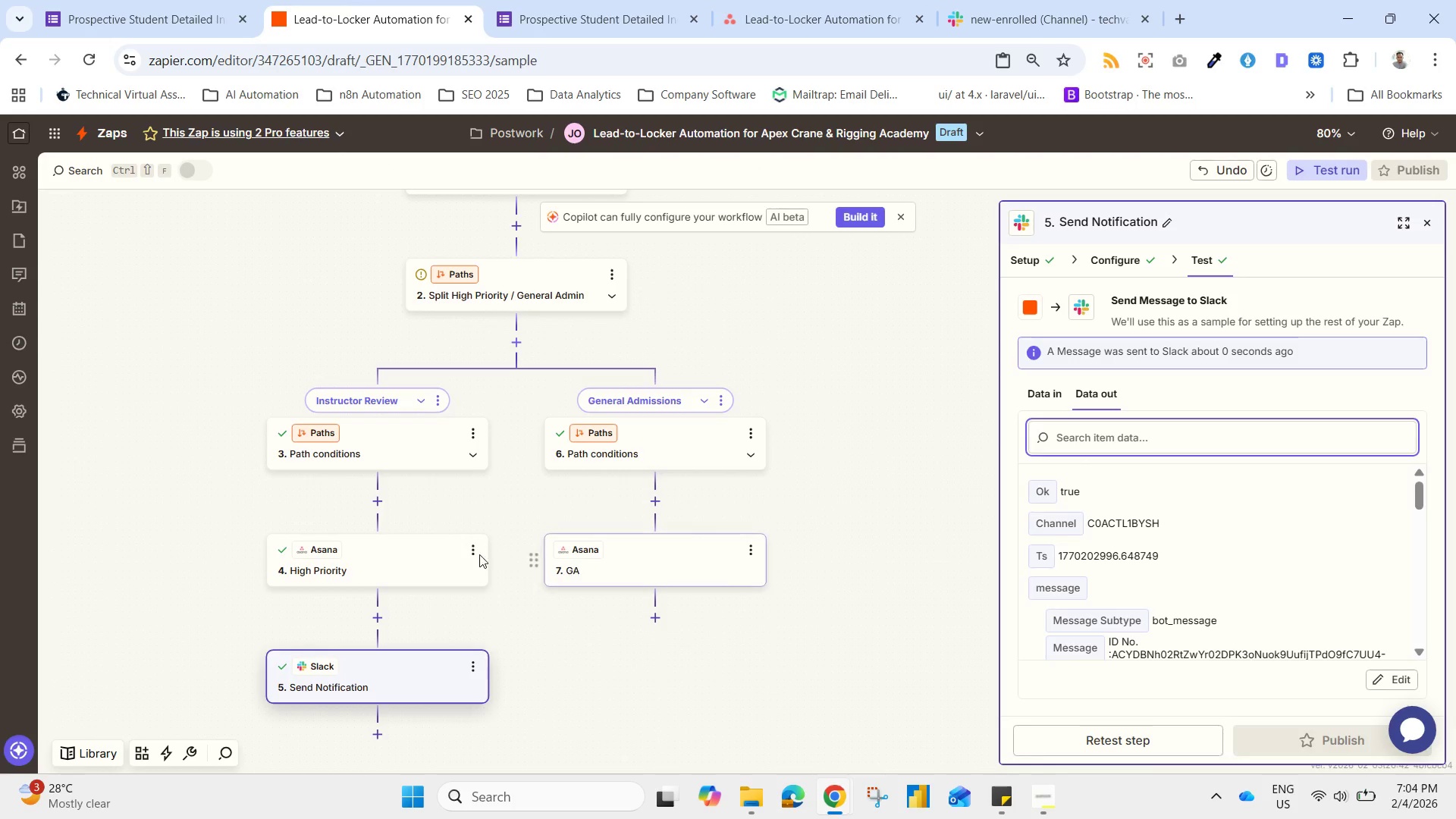 
left_click([431, 555])
 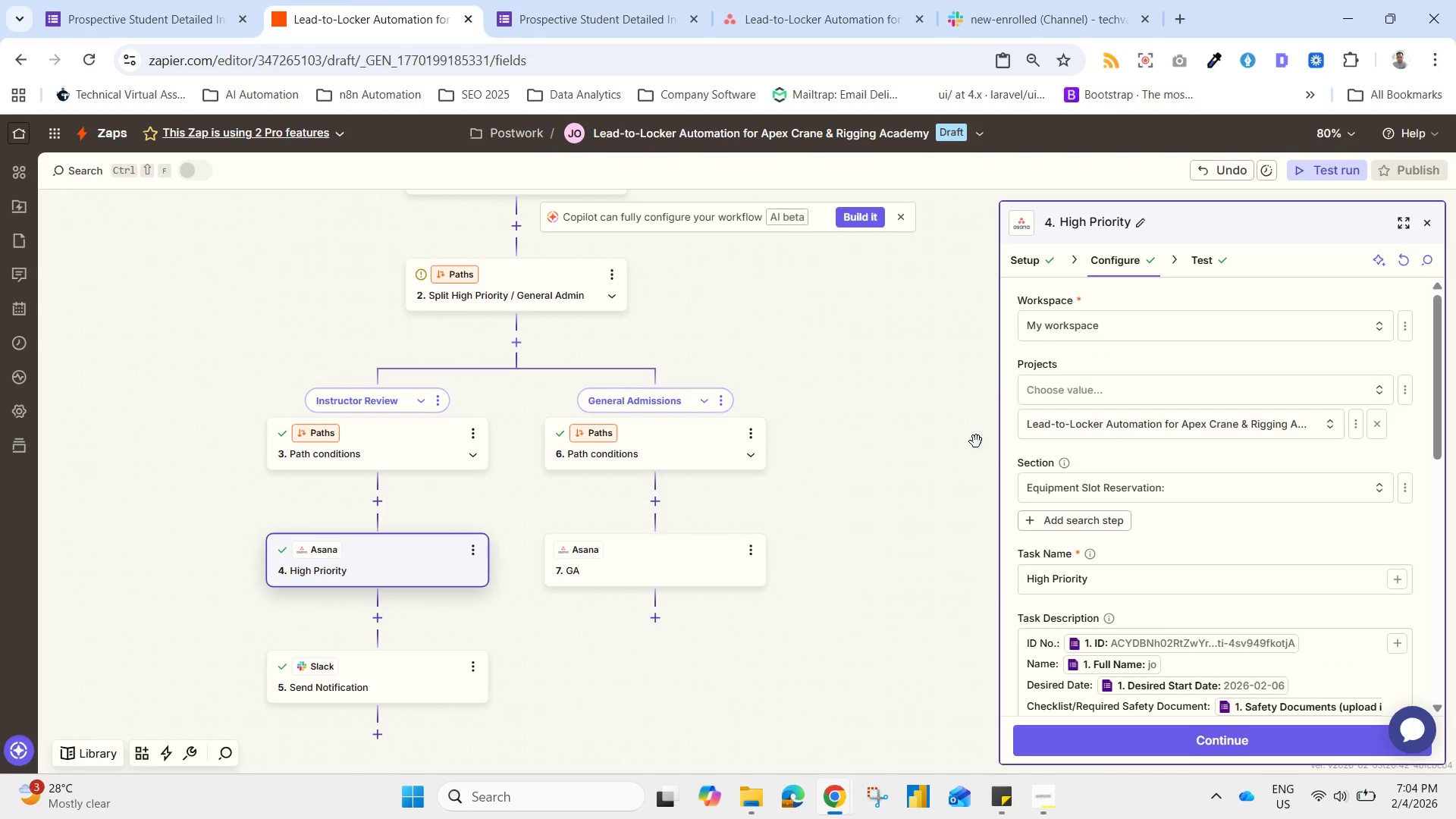 
scroll: coordinate [1169, 507], scroll_direction: down, amount: 1.0
 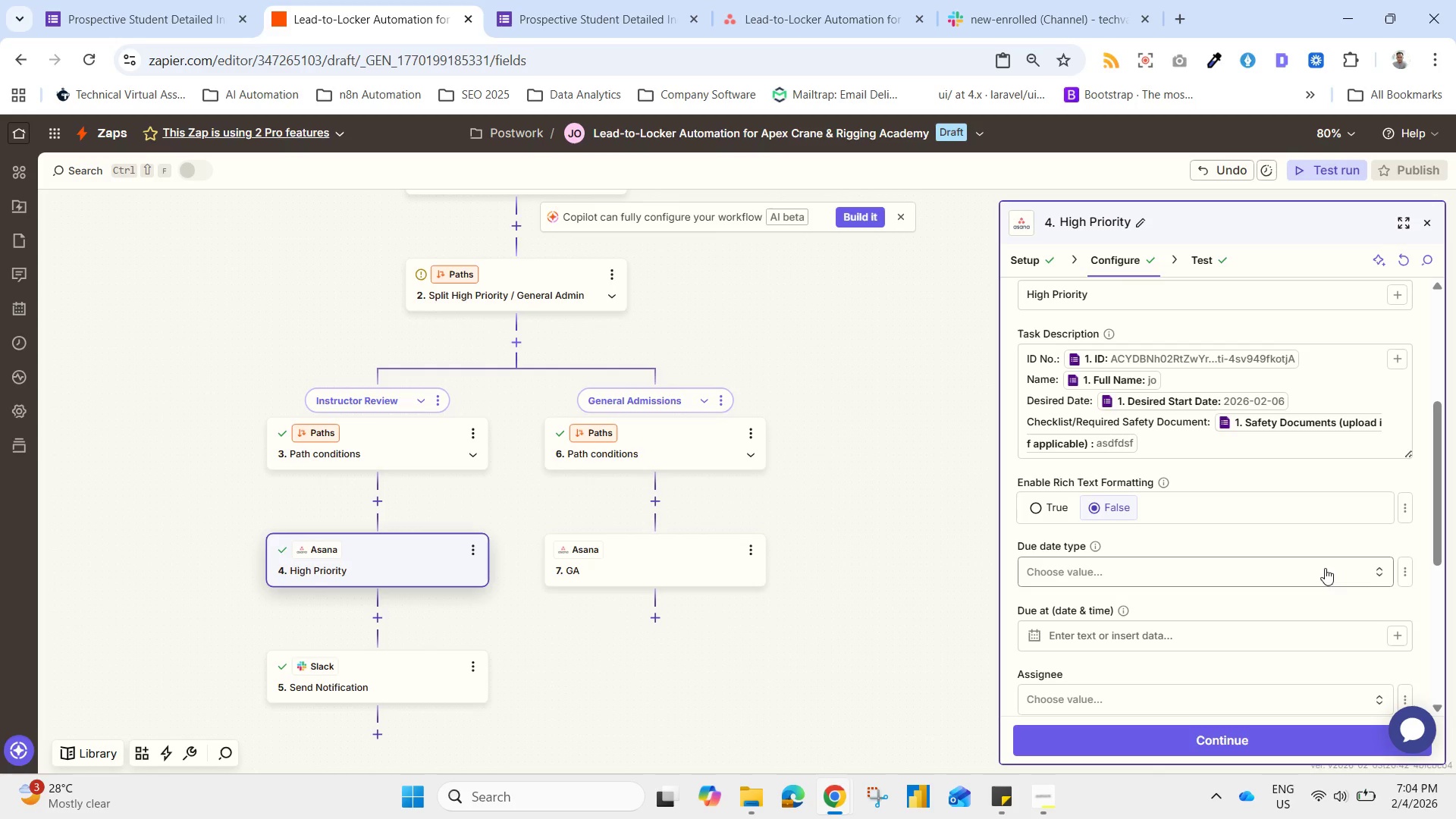 
left_click_drag(start_coordinate=[1435, 543], to_coordinate=[1432, 579])
 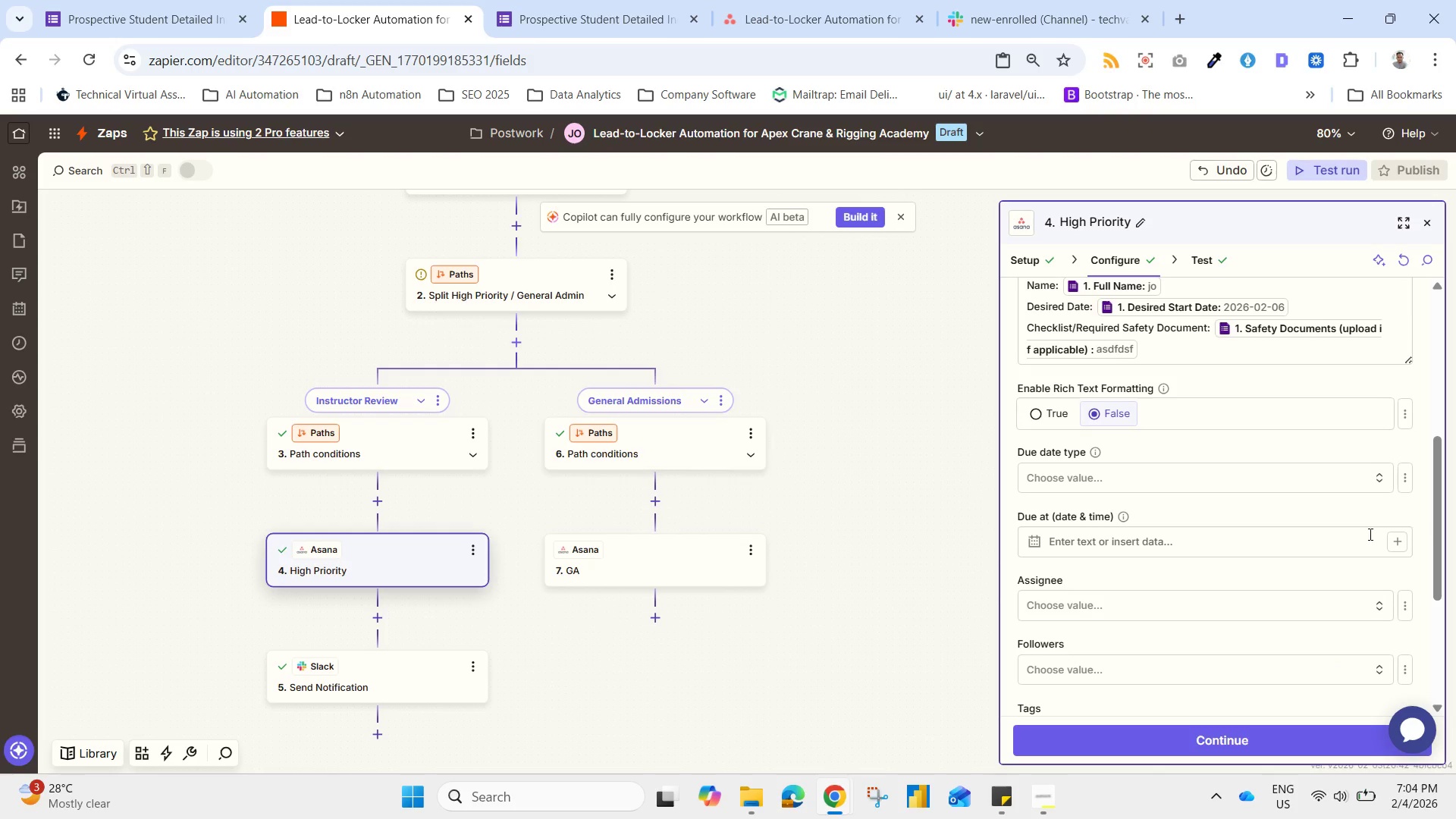 
left_click([1303, 480])
 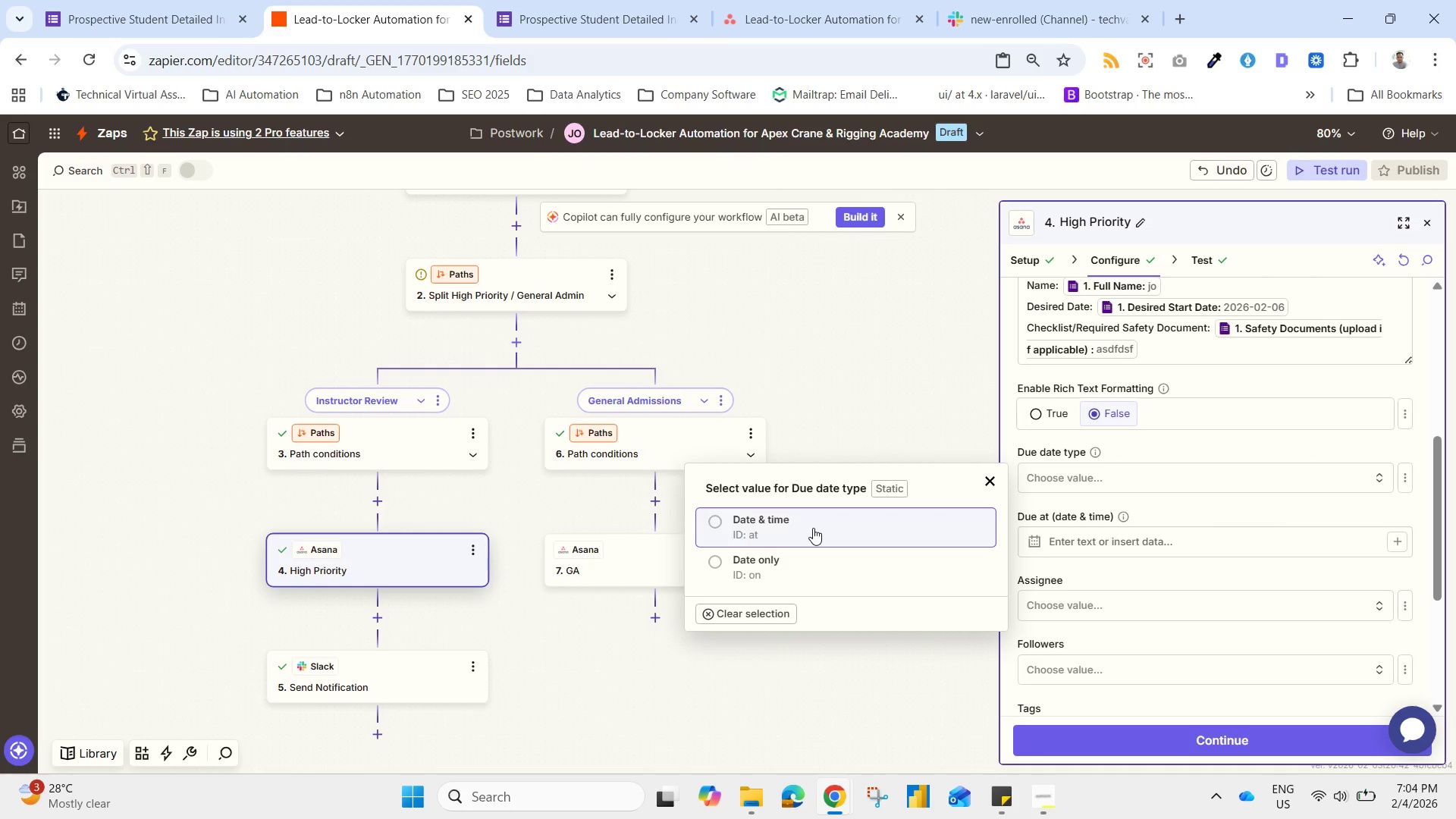 
left_click([755, 572])
 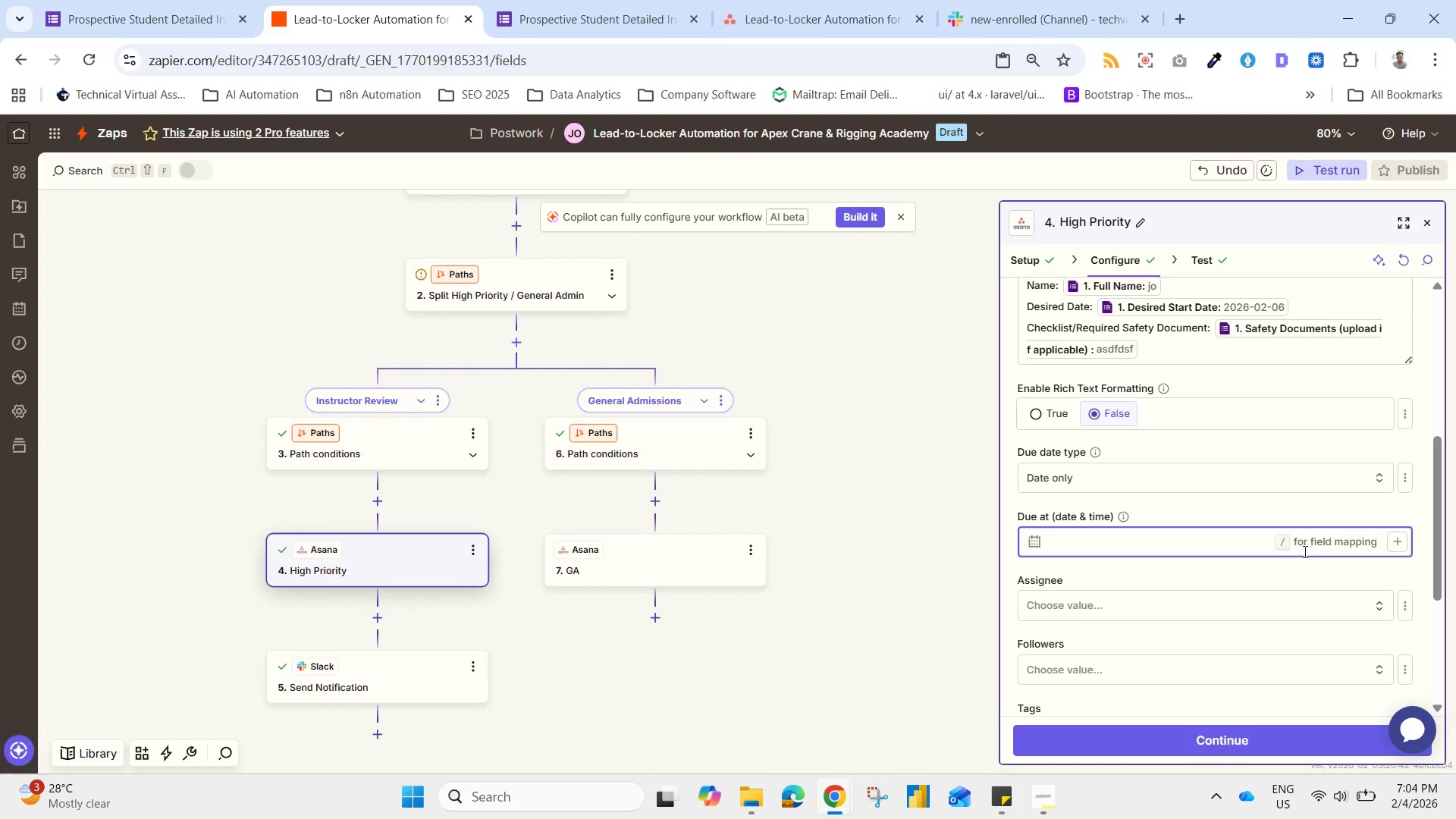 
wait(7.48)
 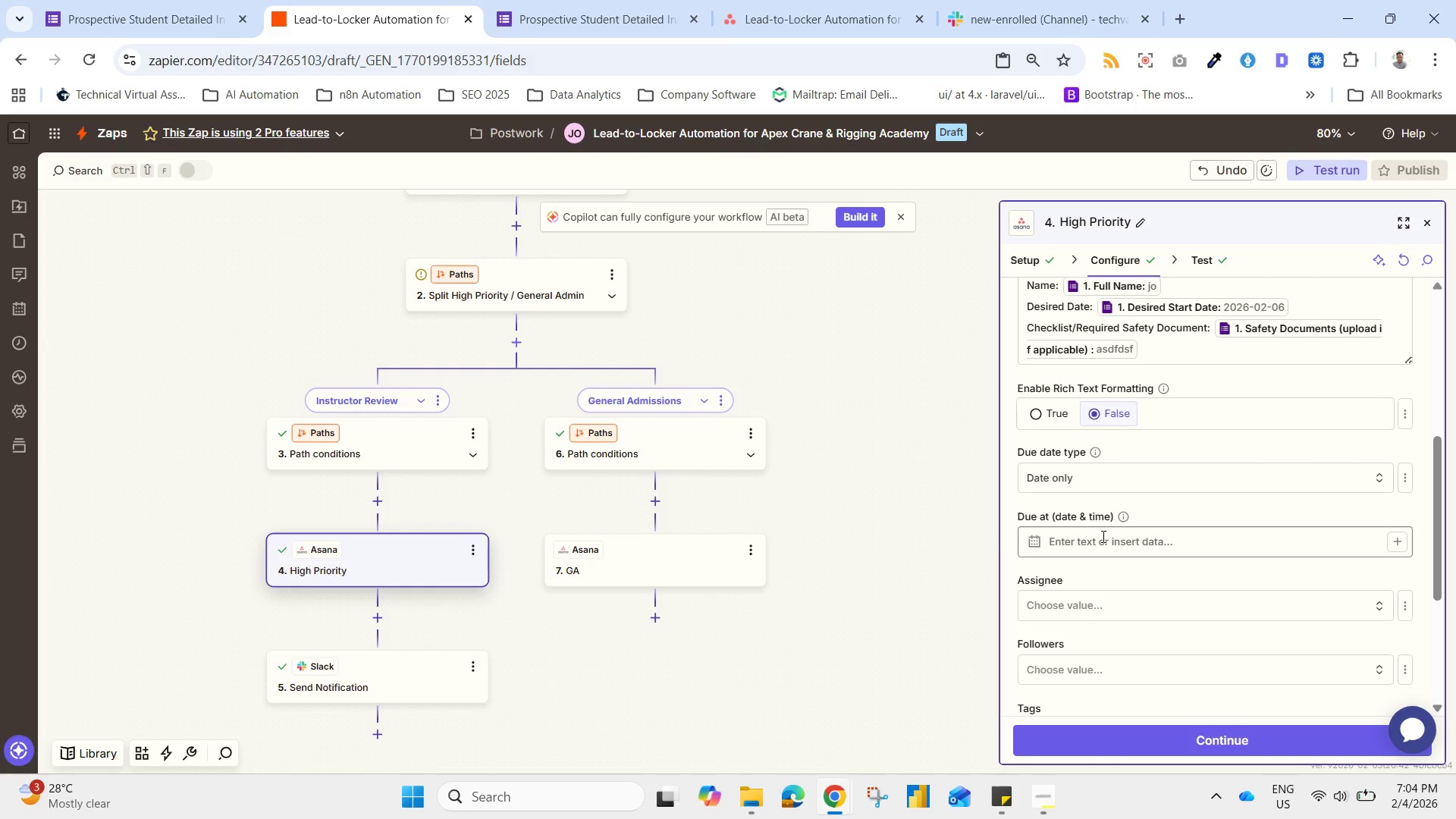 
left_click([1267, 500])
 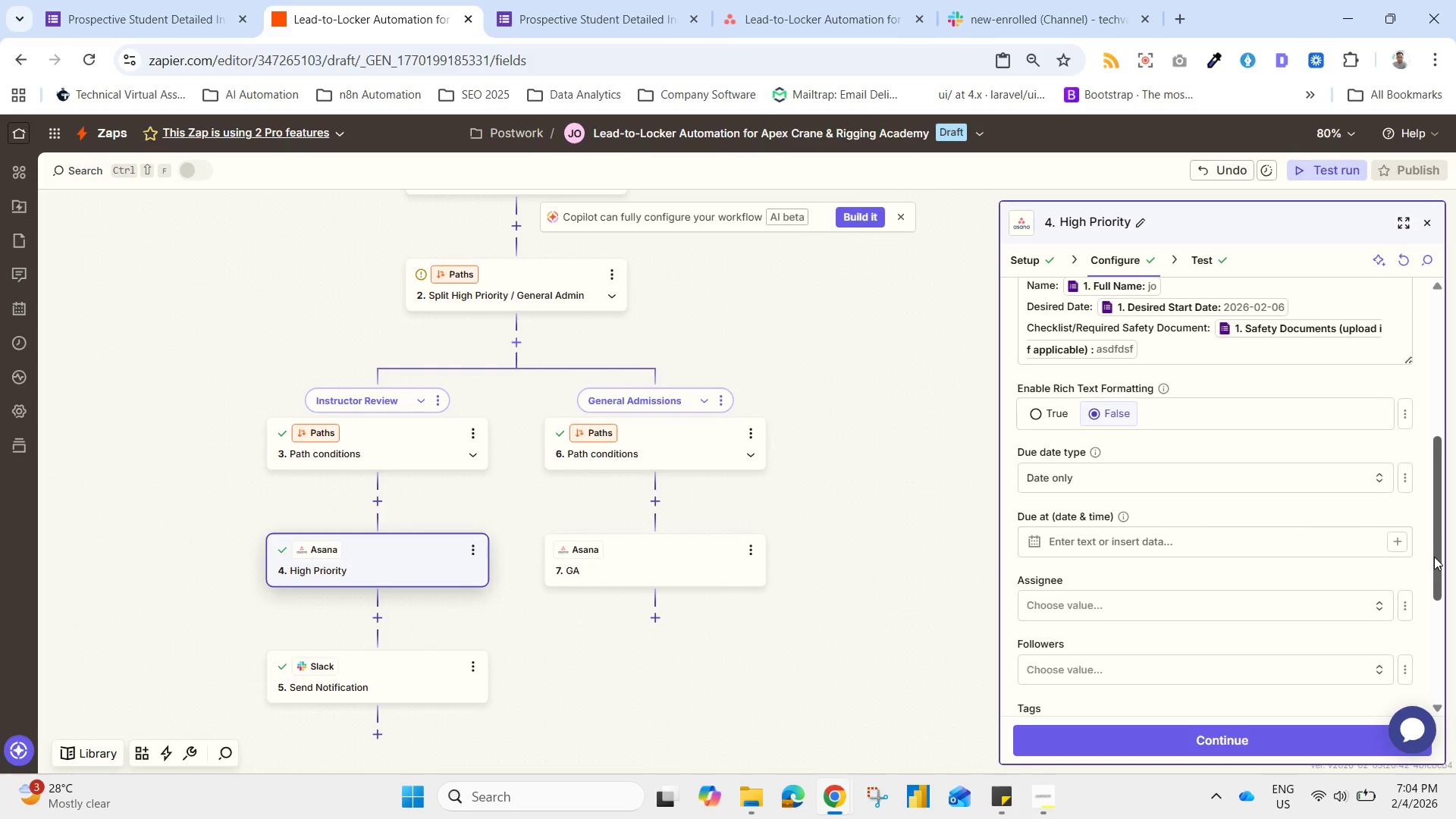 
left_click_drag(start_coordinate=[1440, 566], to_coordinate=[1438, 406])
 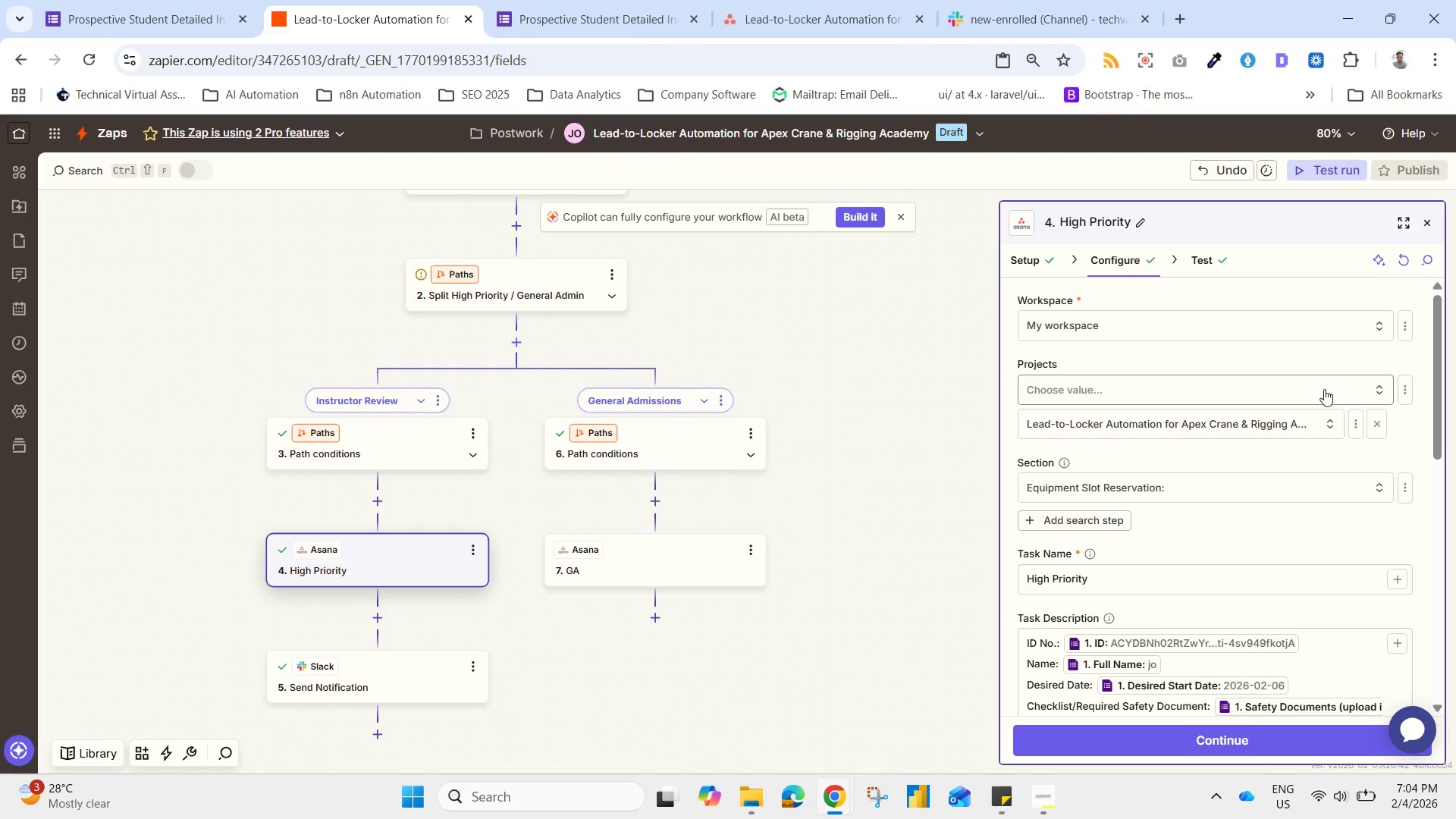 
left_click([1324, 385])
 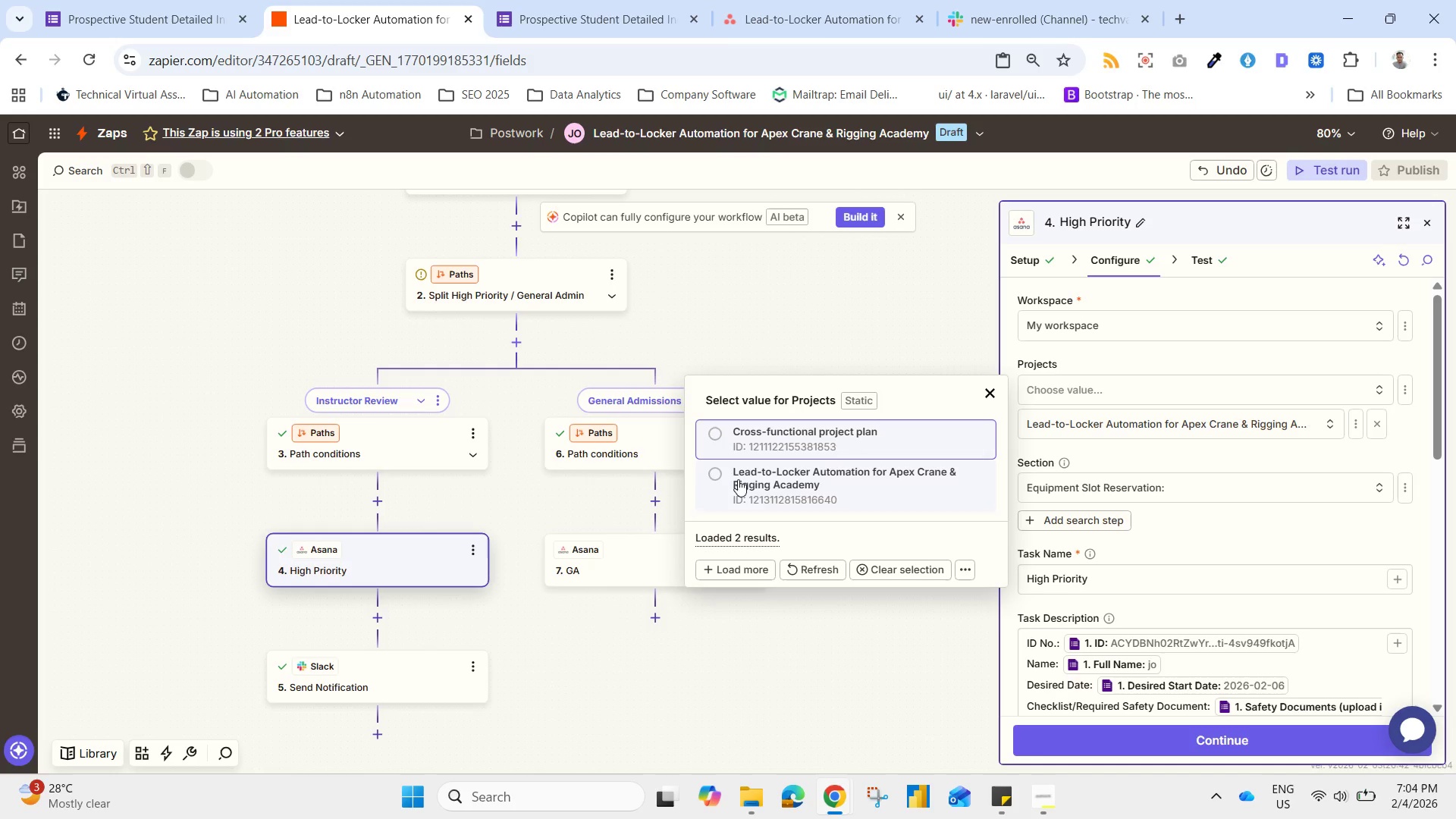 
wait(5.3)
 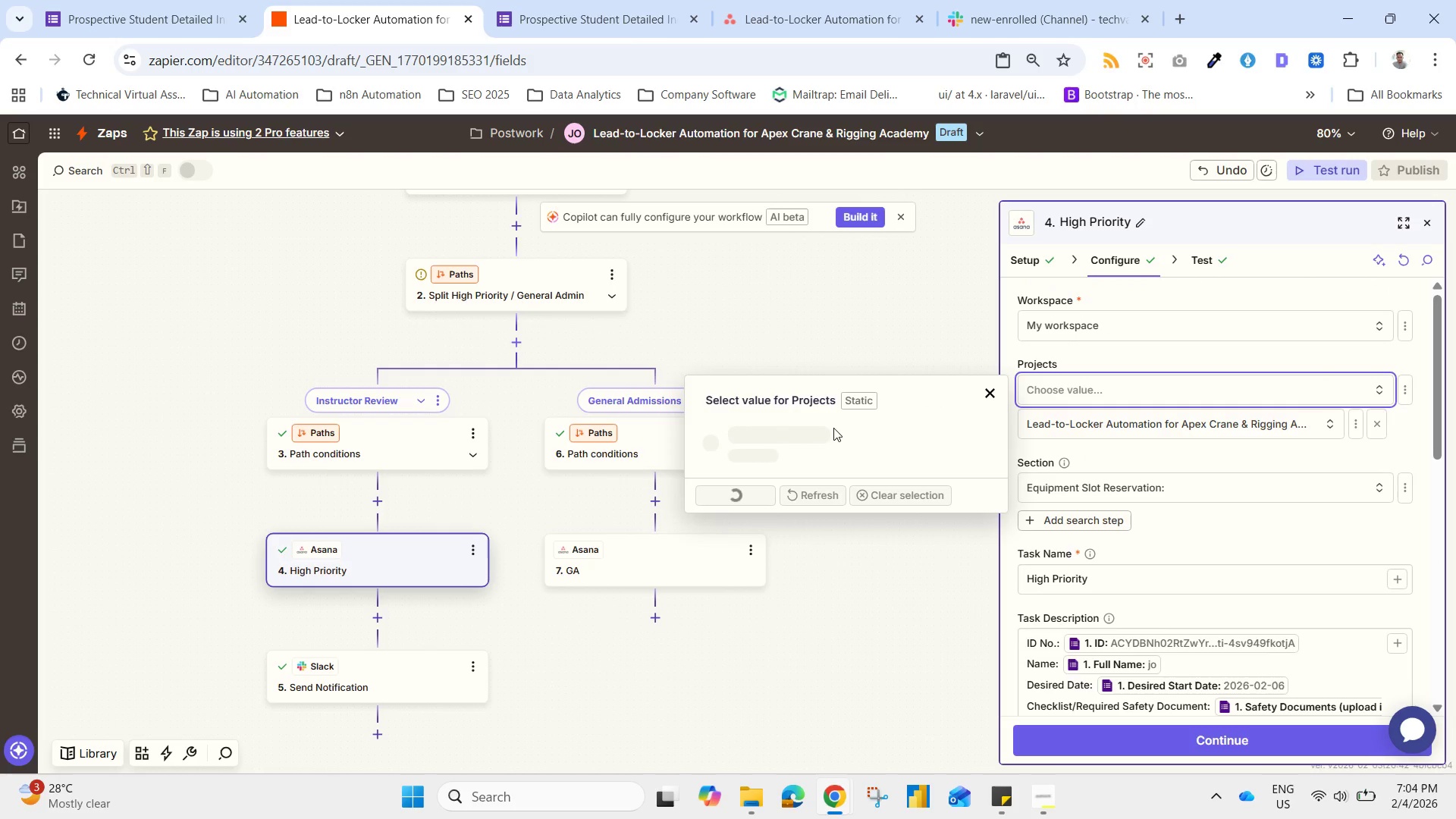 
left_click([716, 475])
 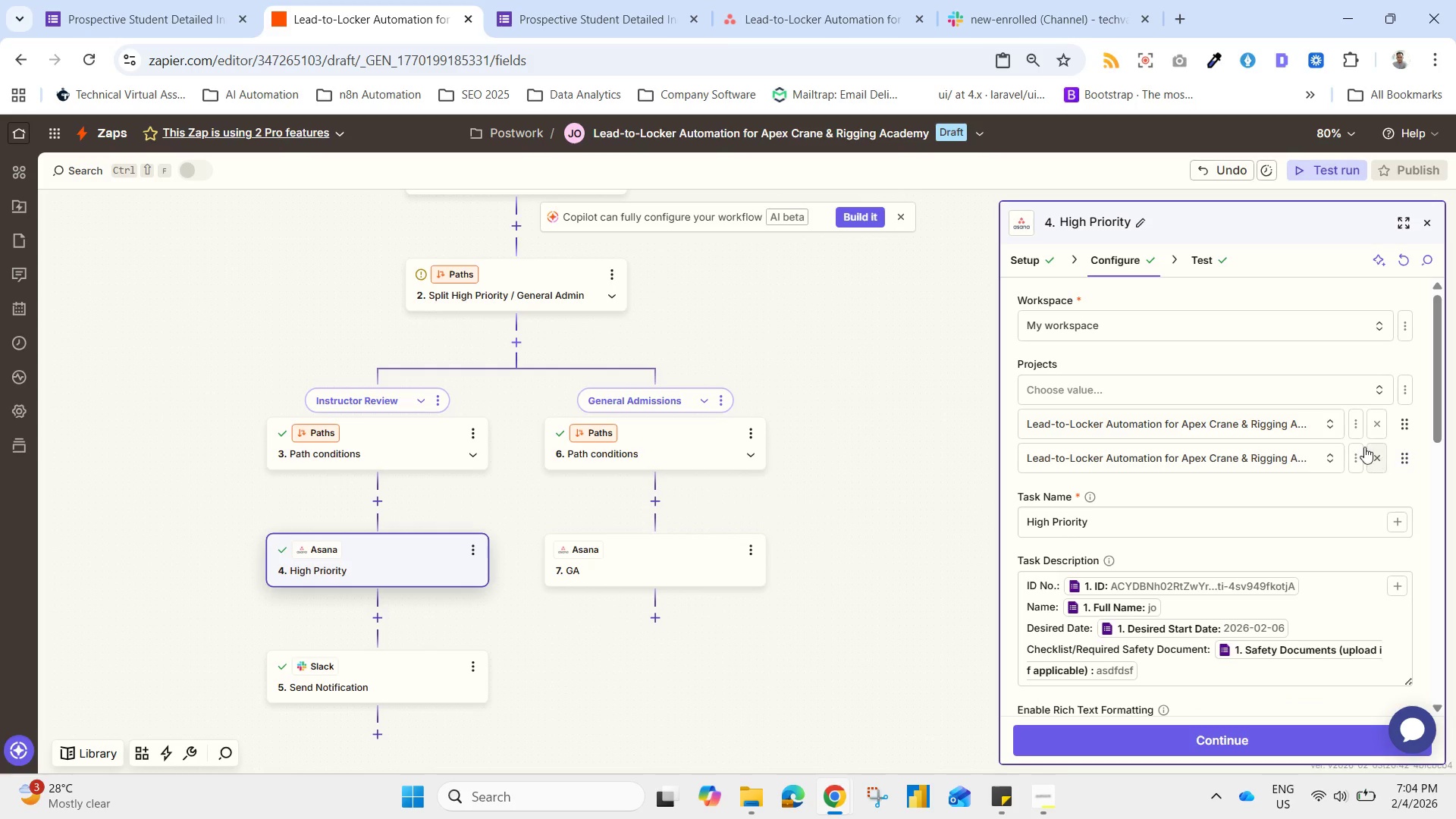 
left_click([1380, 424])
 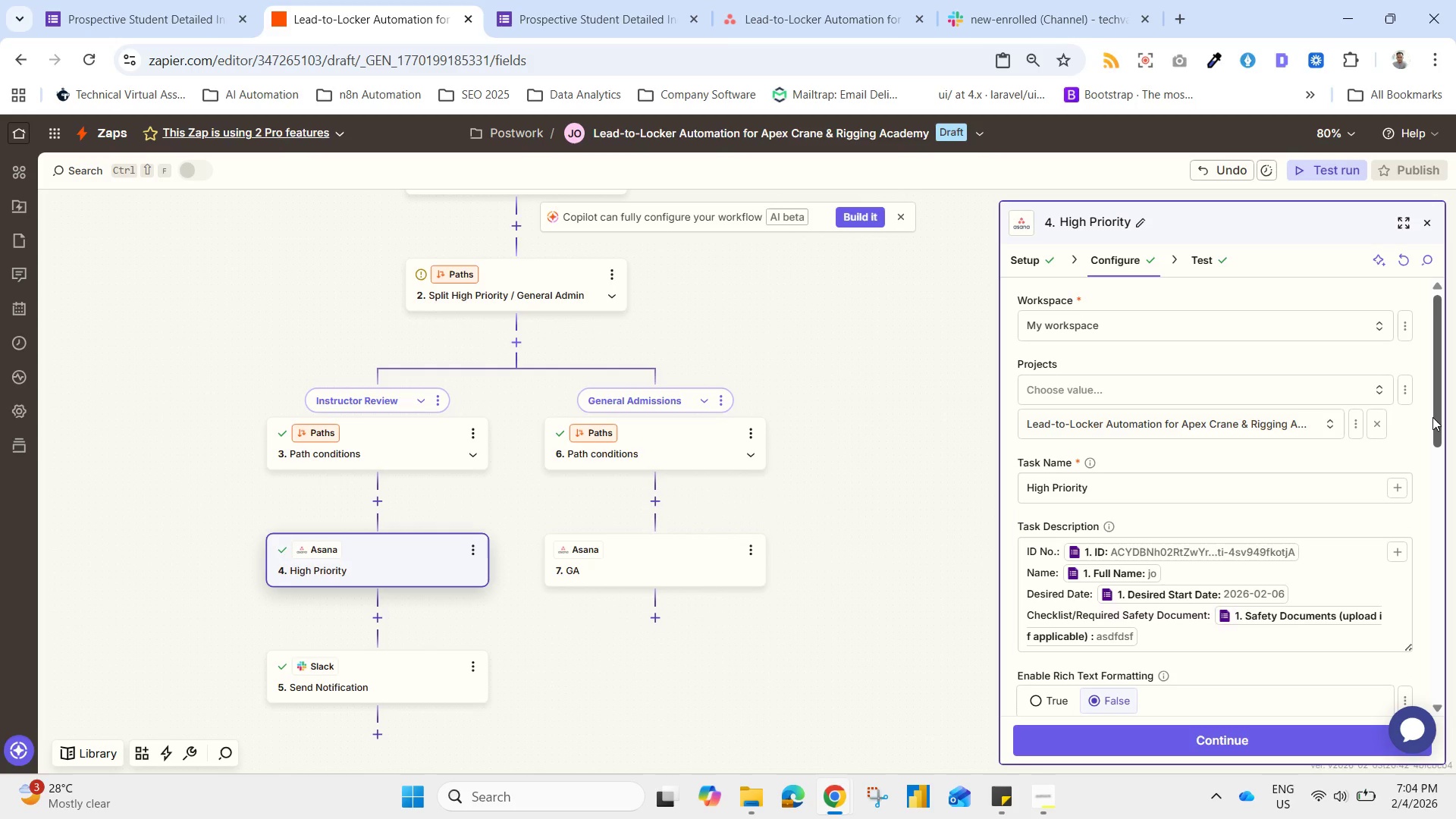 
left_click_drag(start_coordinate=[1432, 417], to_coordinate=[1455, 547])
 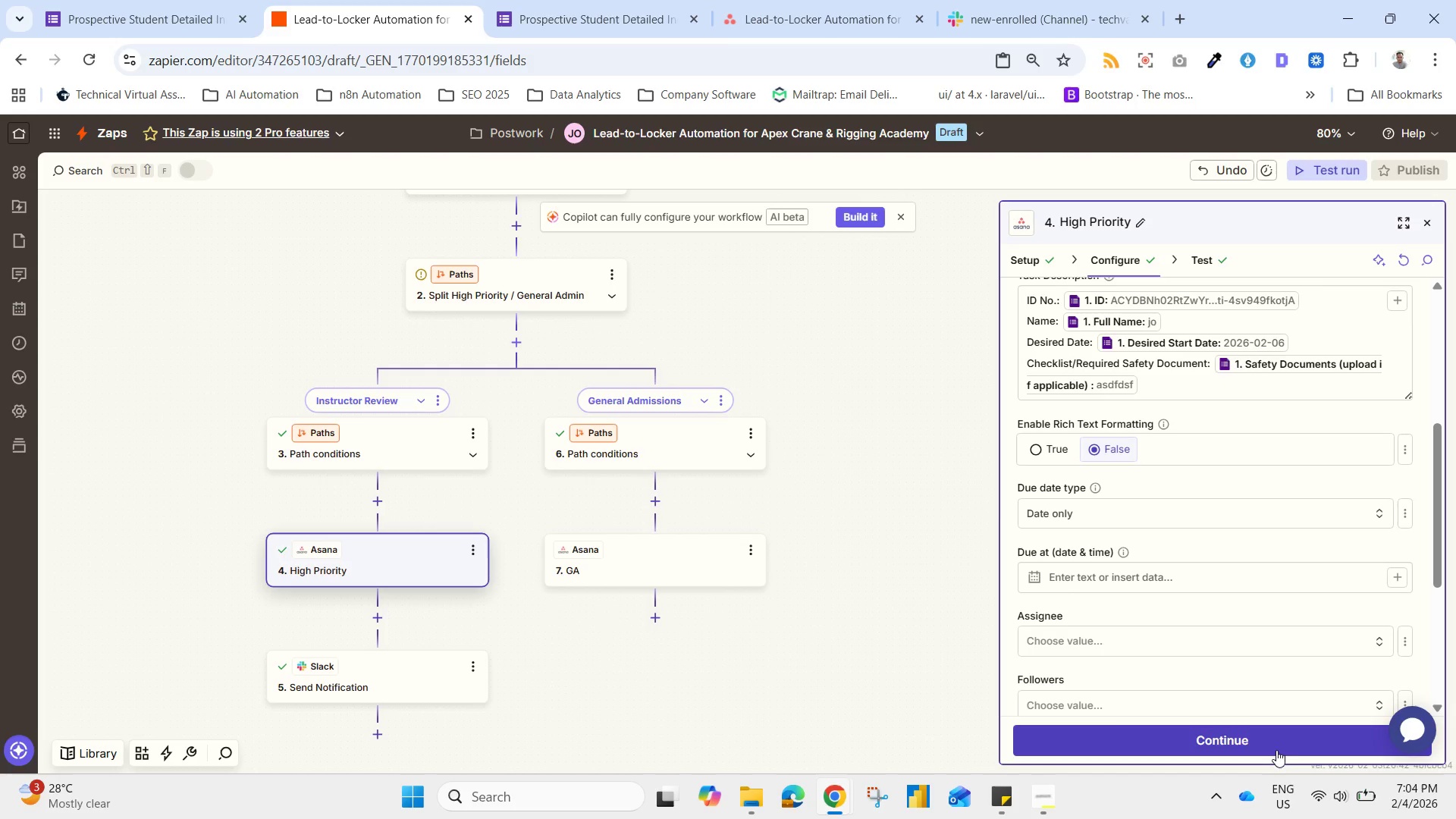 
left_click([1269, 736])
 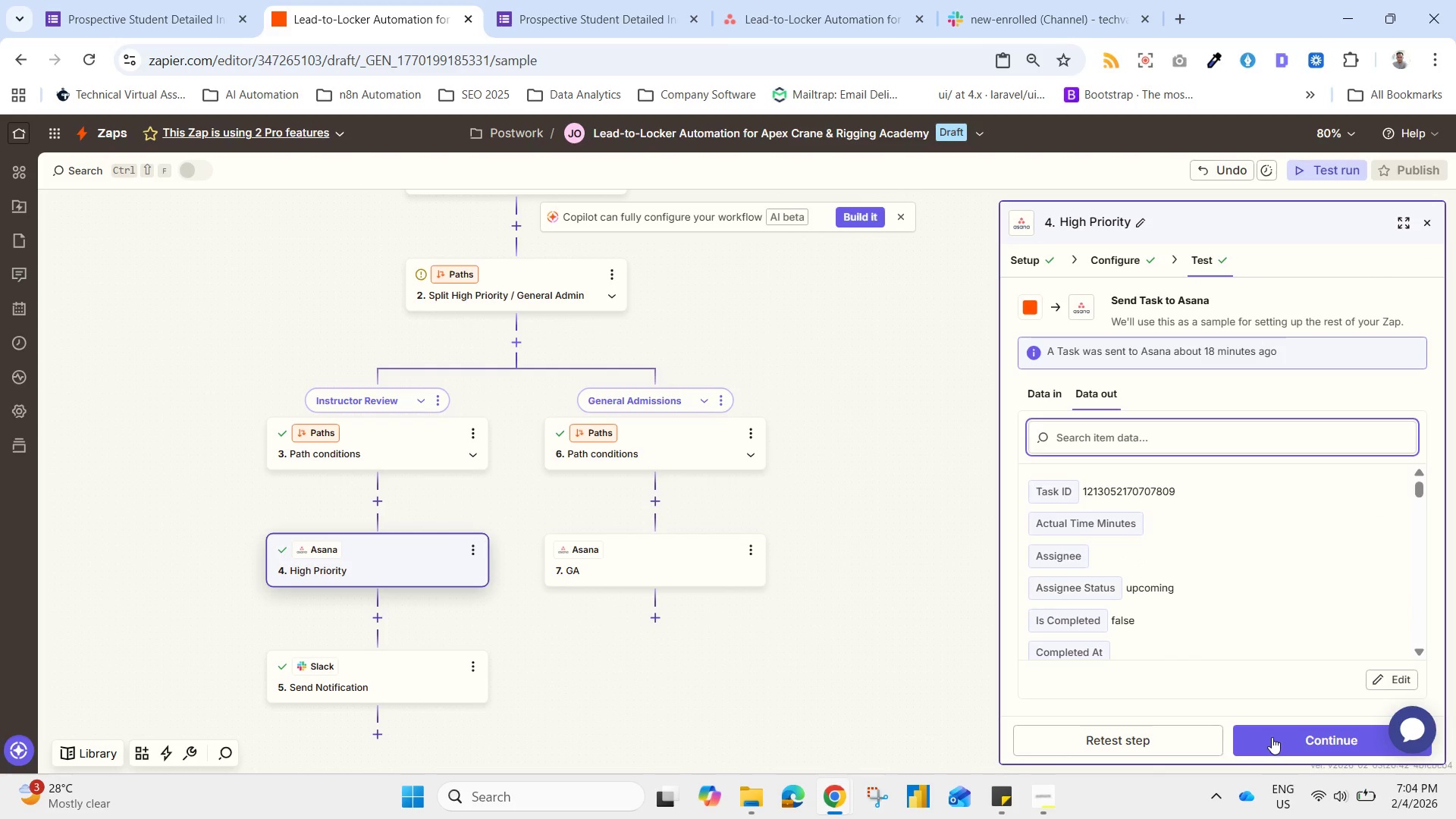 
left_click([1274, 739])
 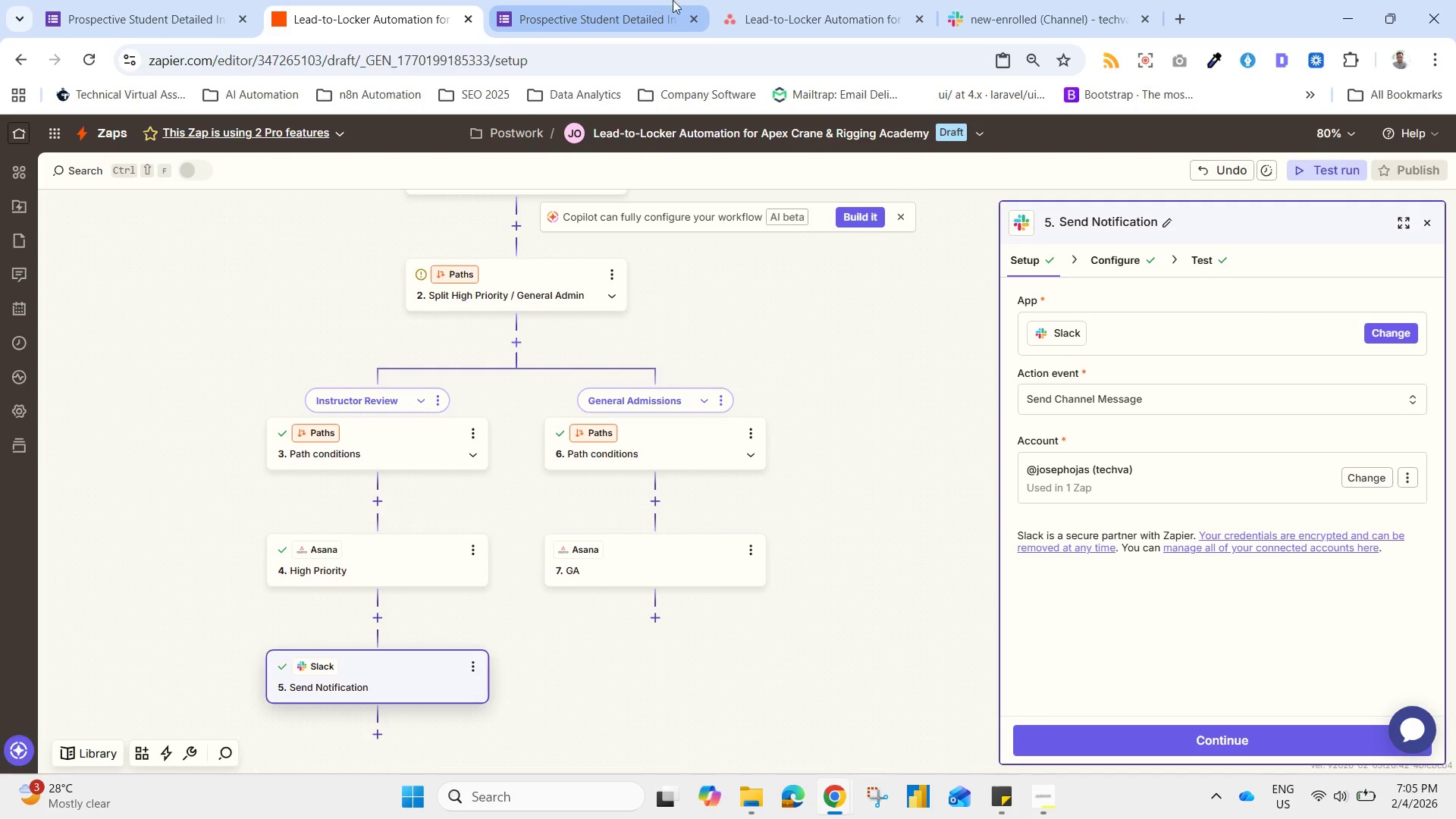 
wait(5.72)
 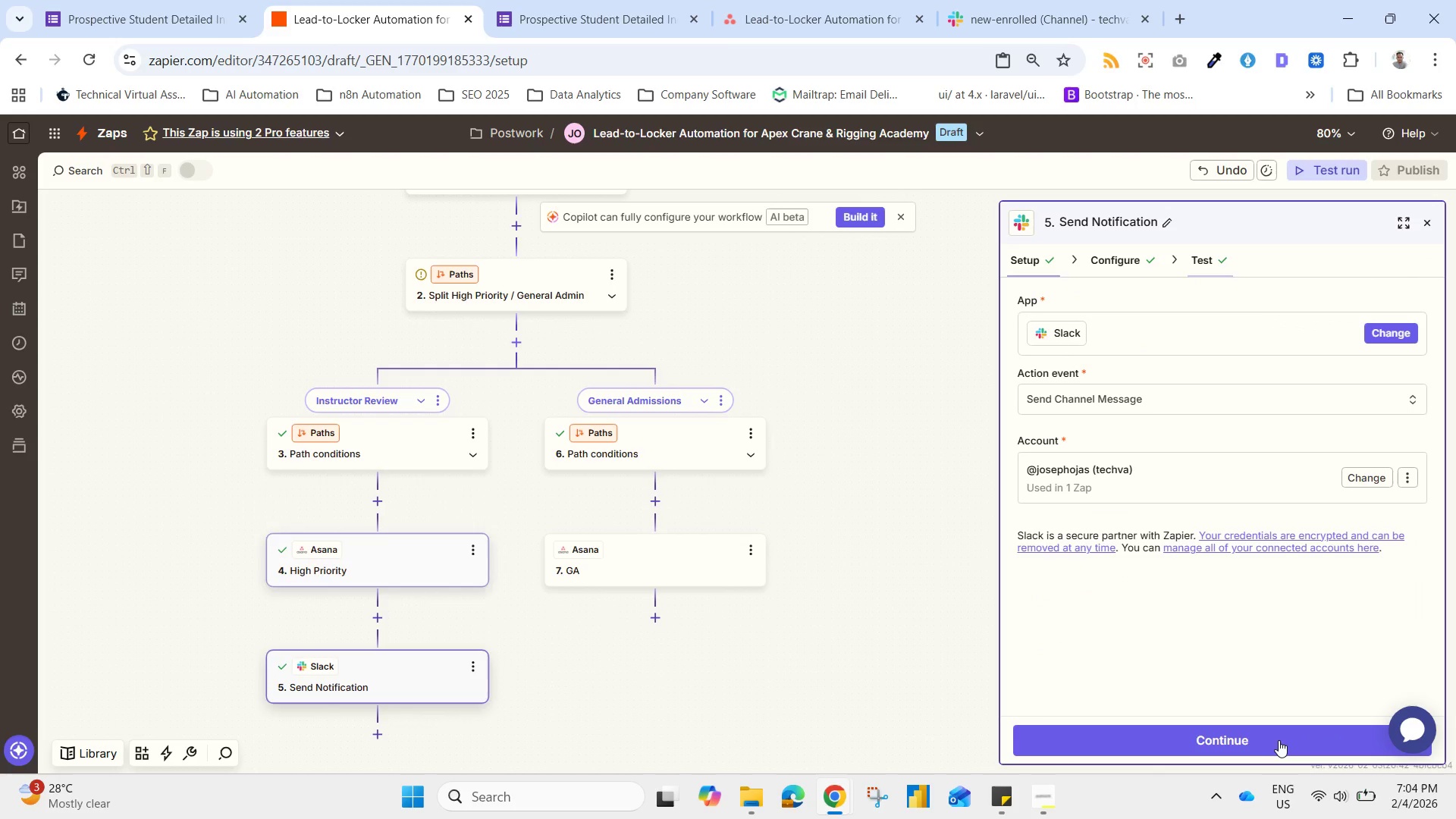 
left_click([861, 0])
 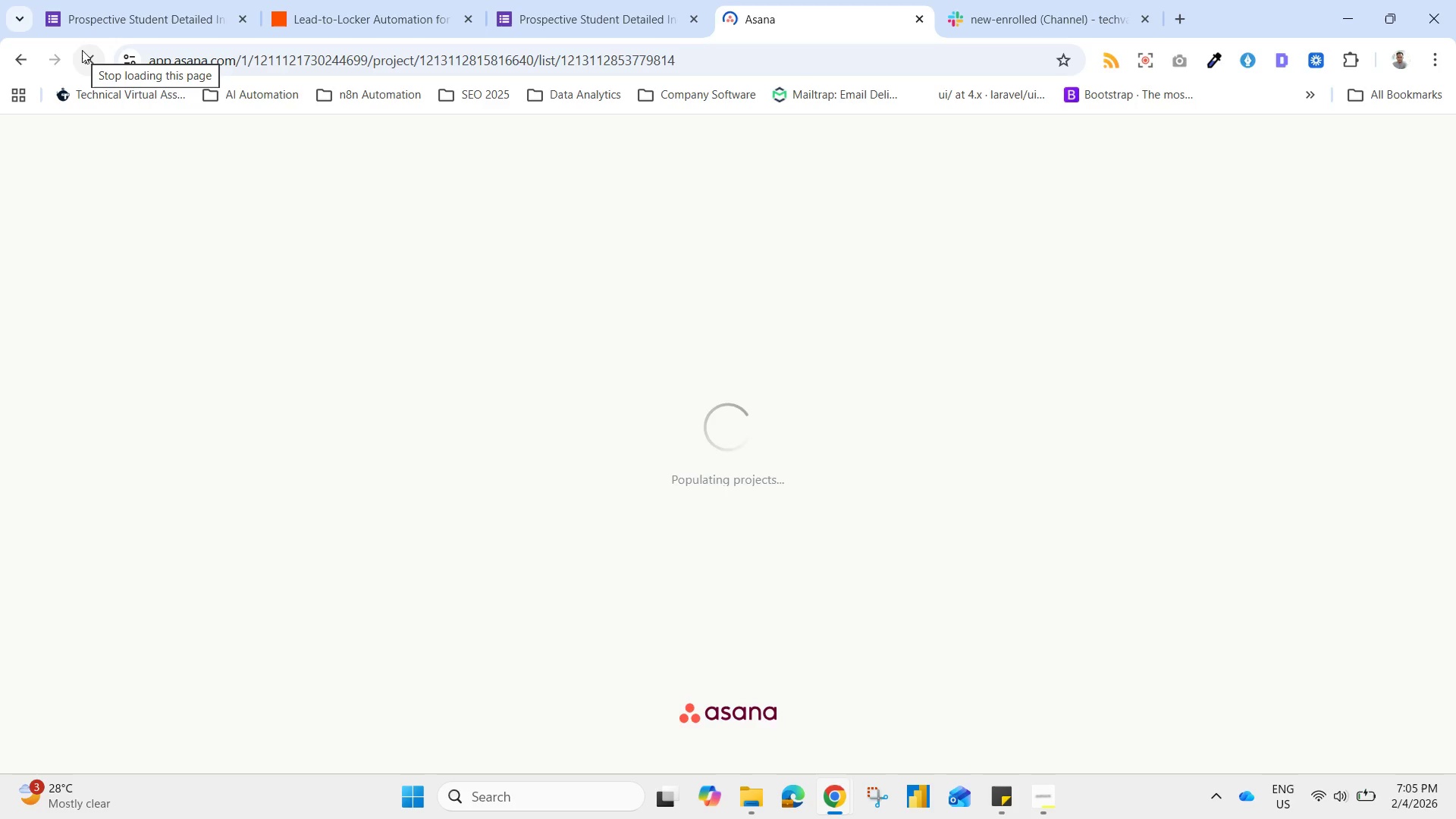 
wait(13.45)
 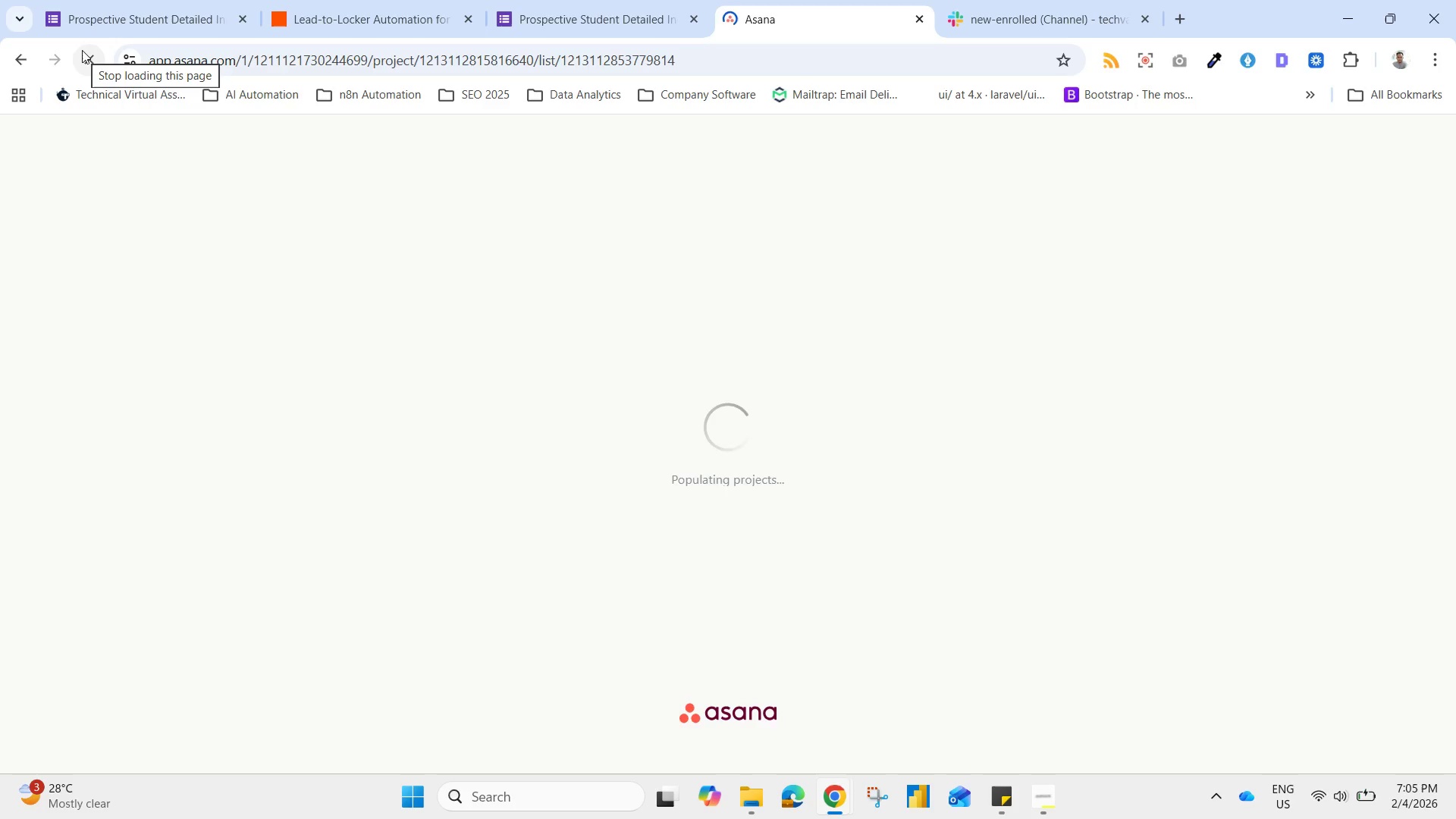 
left_click([460, 399])
 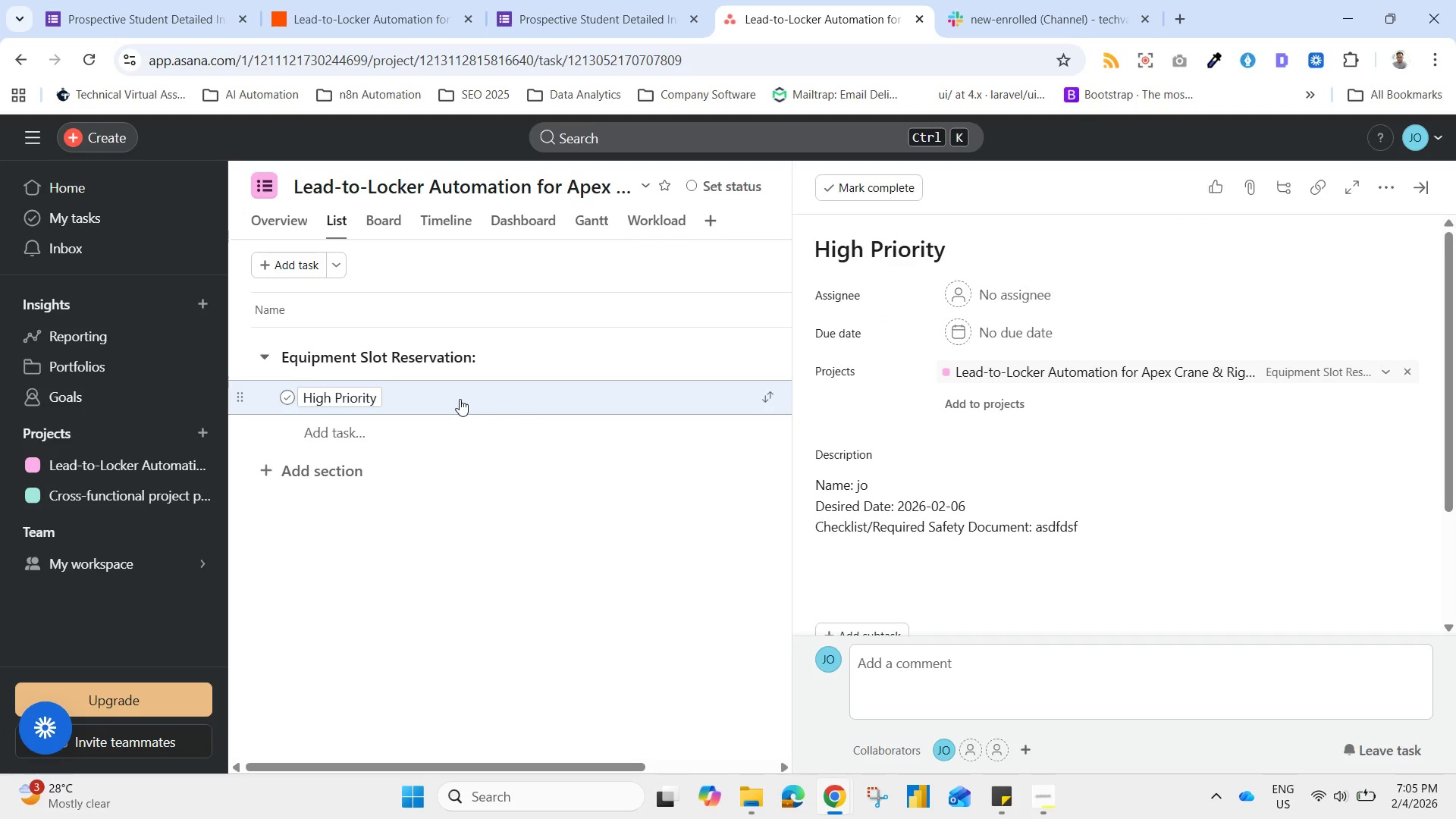 
wait(10.16)
 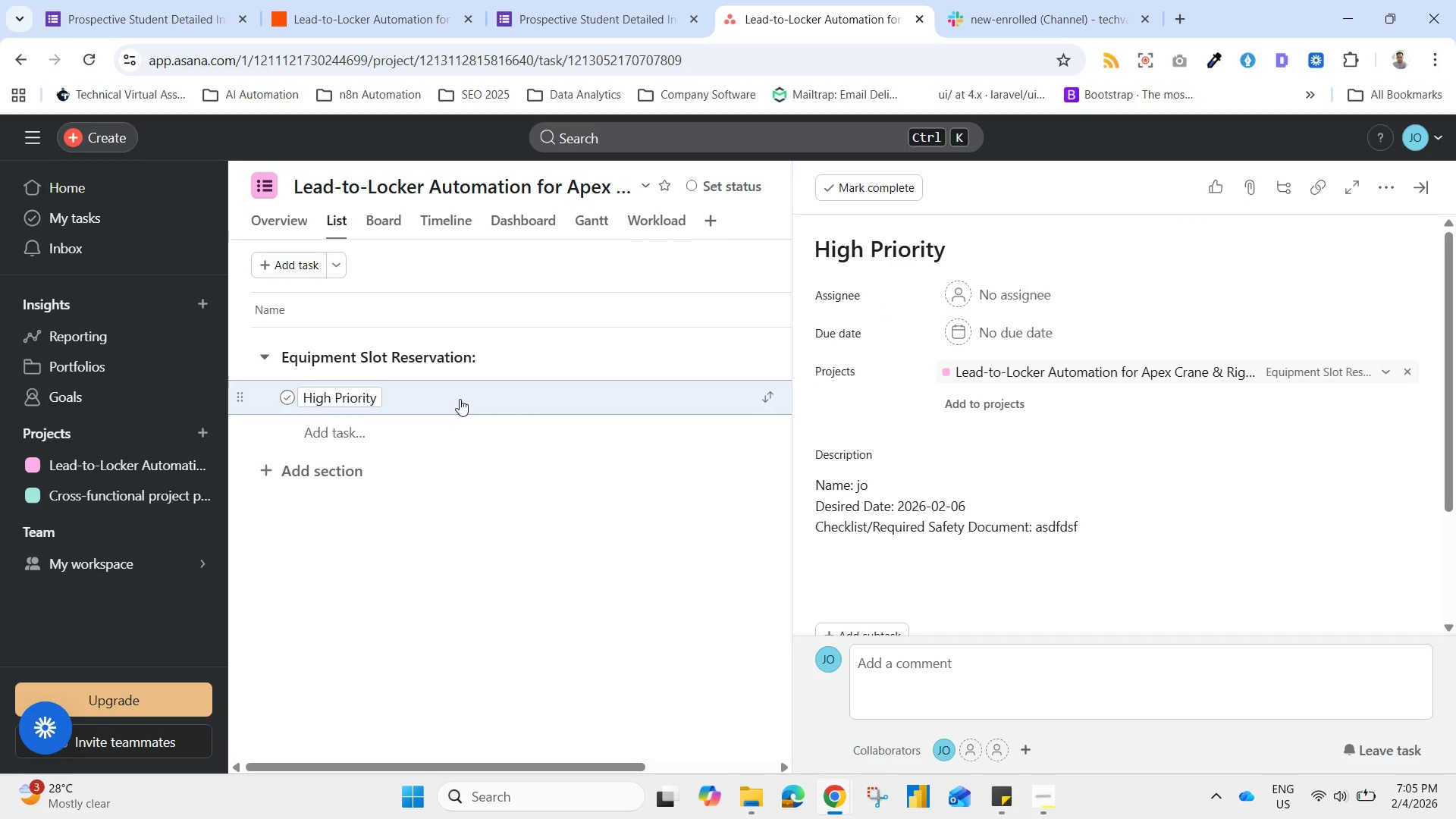 
scroll: coordinate [1009, 494], scroll_direction: down, amount: 3.0
 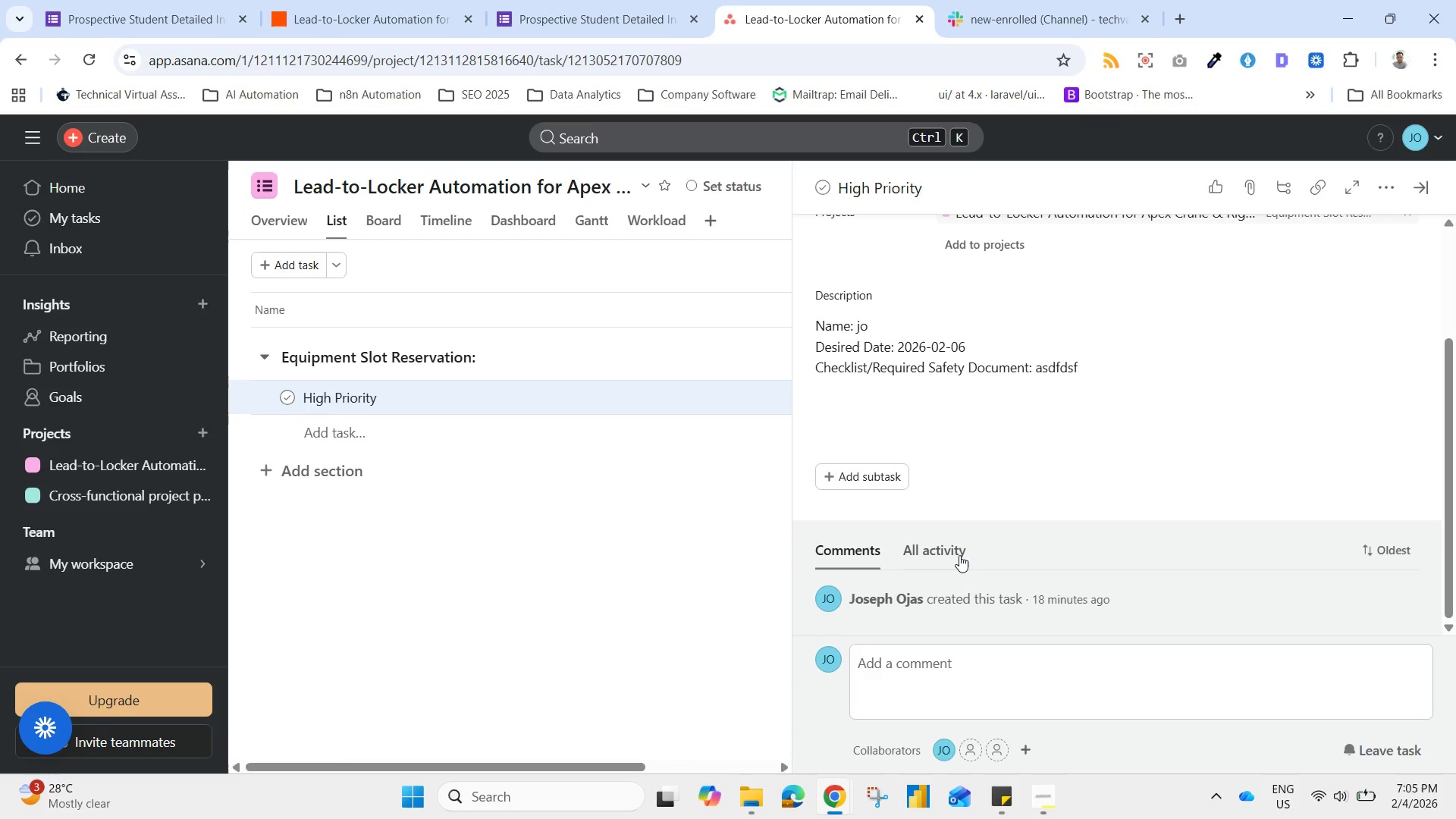 
left_click([957, 553])
 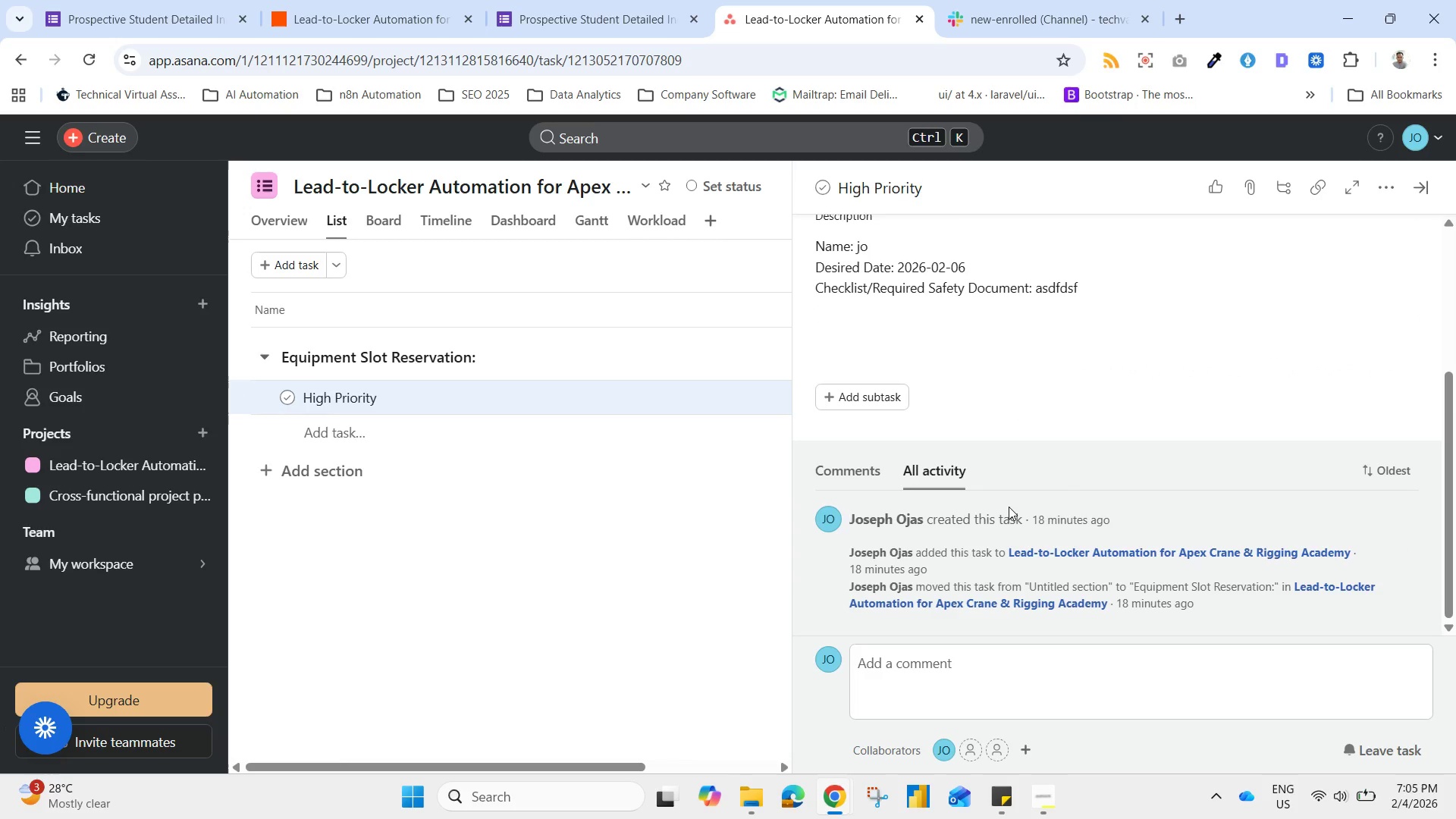 
scroll: coordinate [979, 463], scroll_direction: up, amount: 8.0
 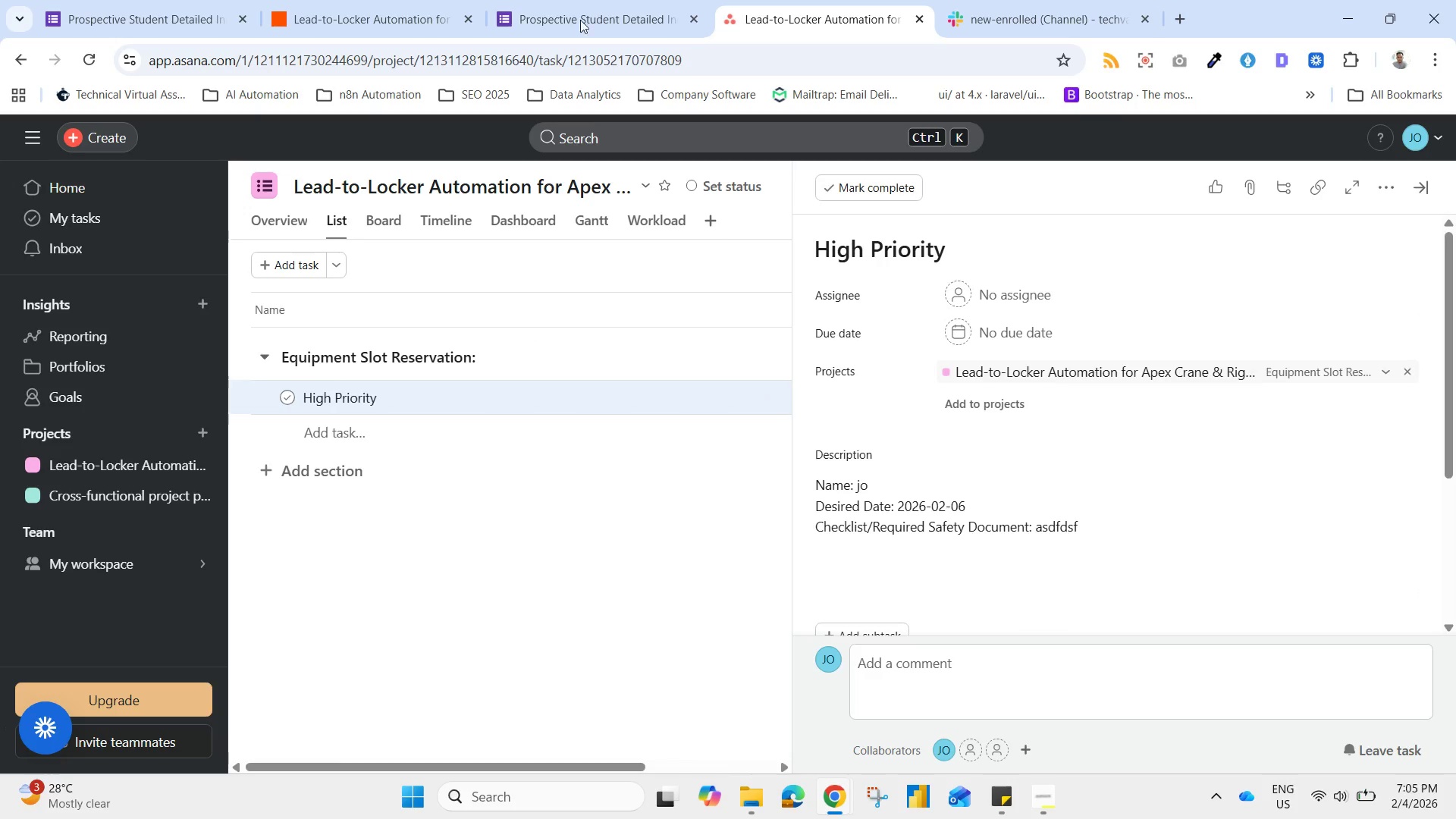 
left_click([570, 14])
 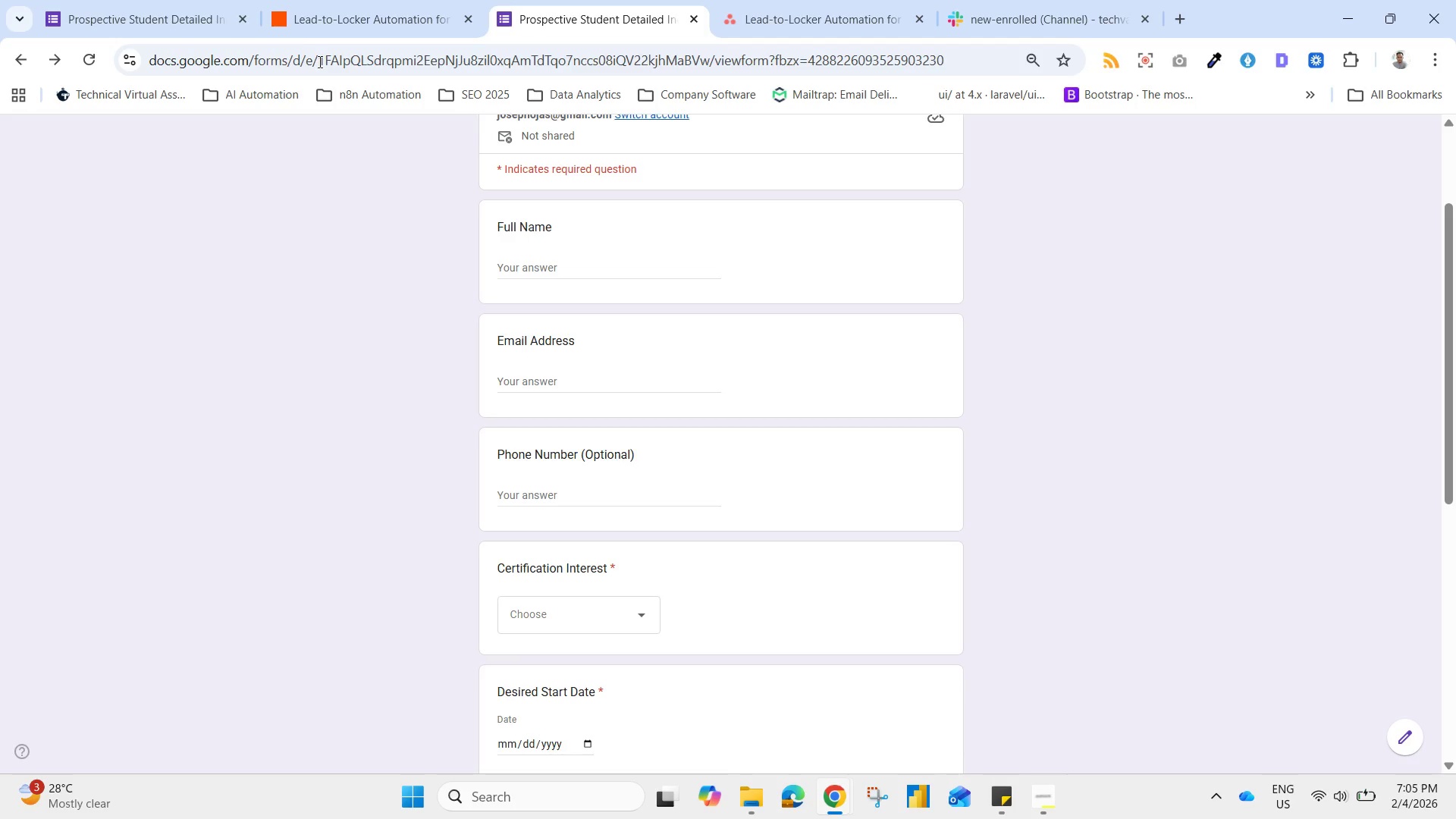 
left_click([347, 17])
 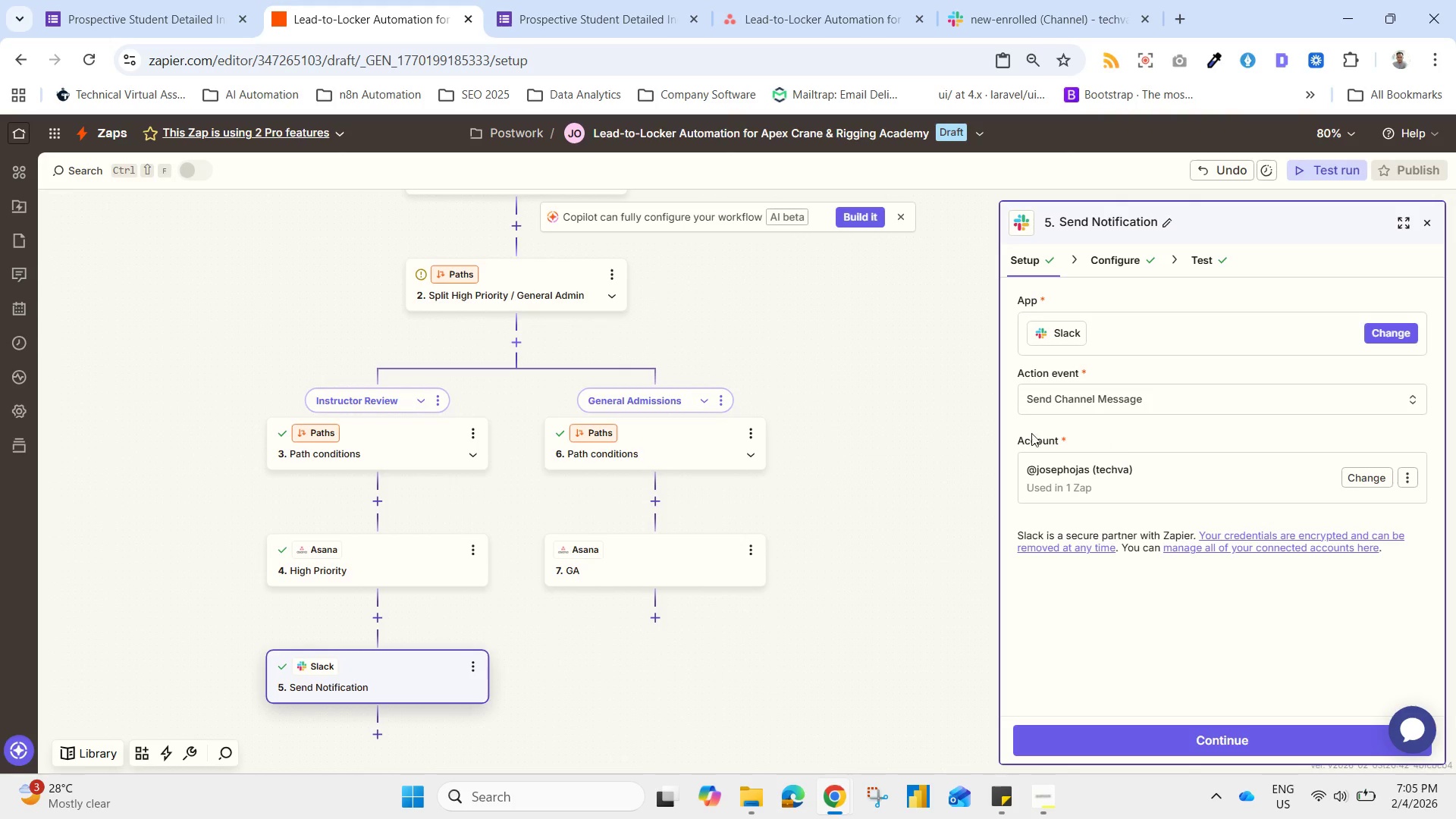 
scroll: coordinate [1072, 358], scroll_direction: up, amount: 5.0
 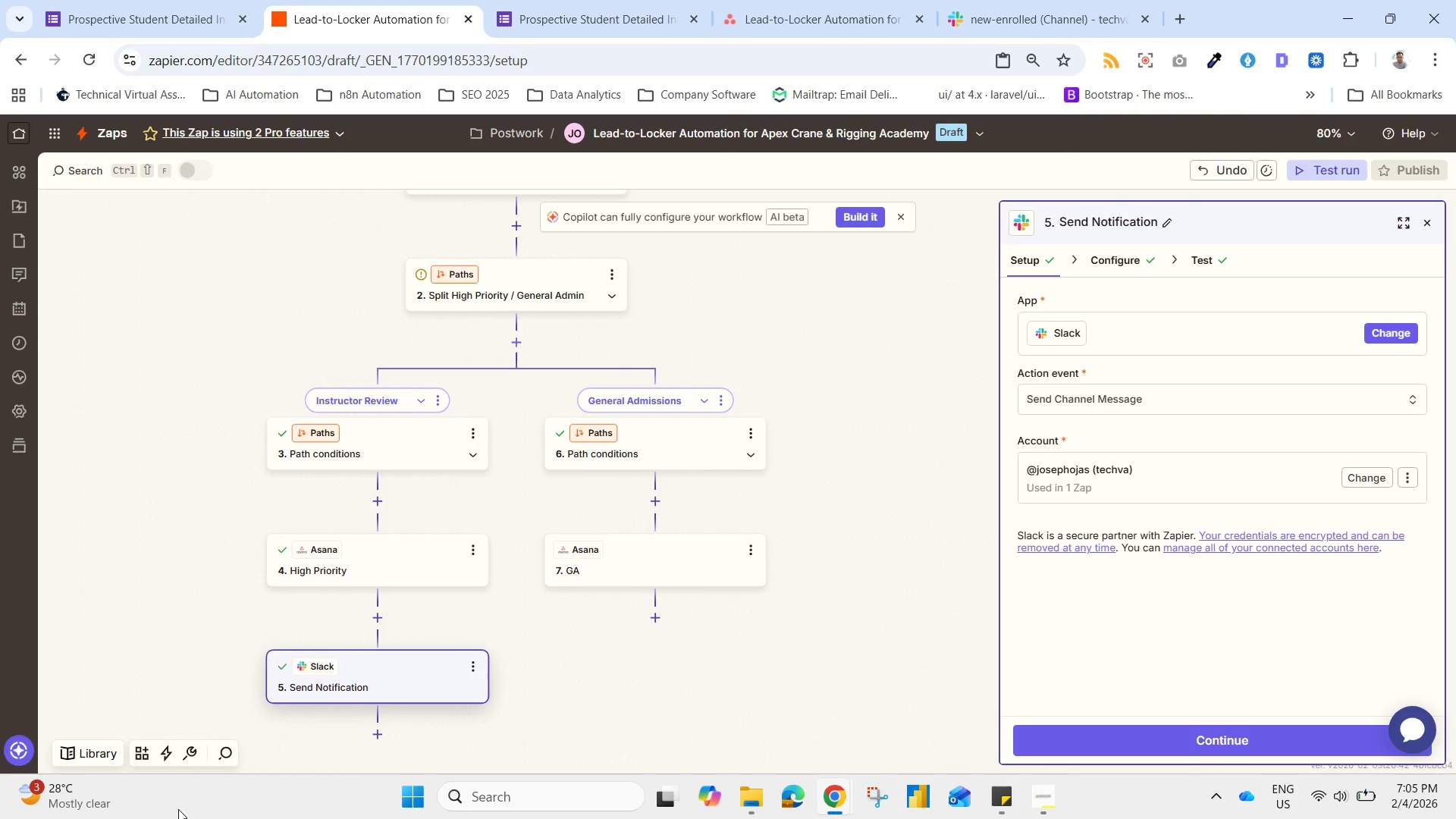 
left_click([472, 663])
 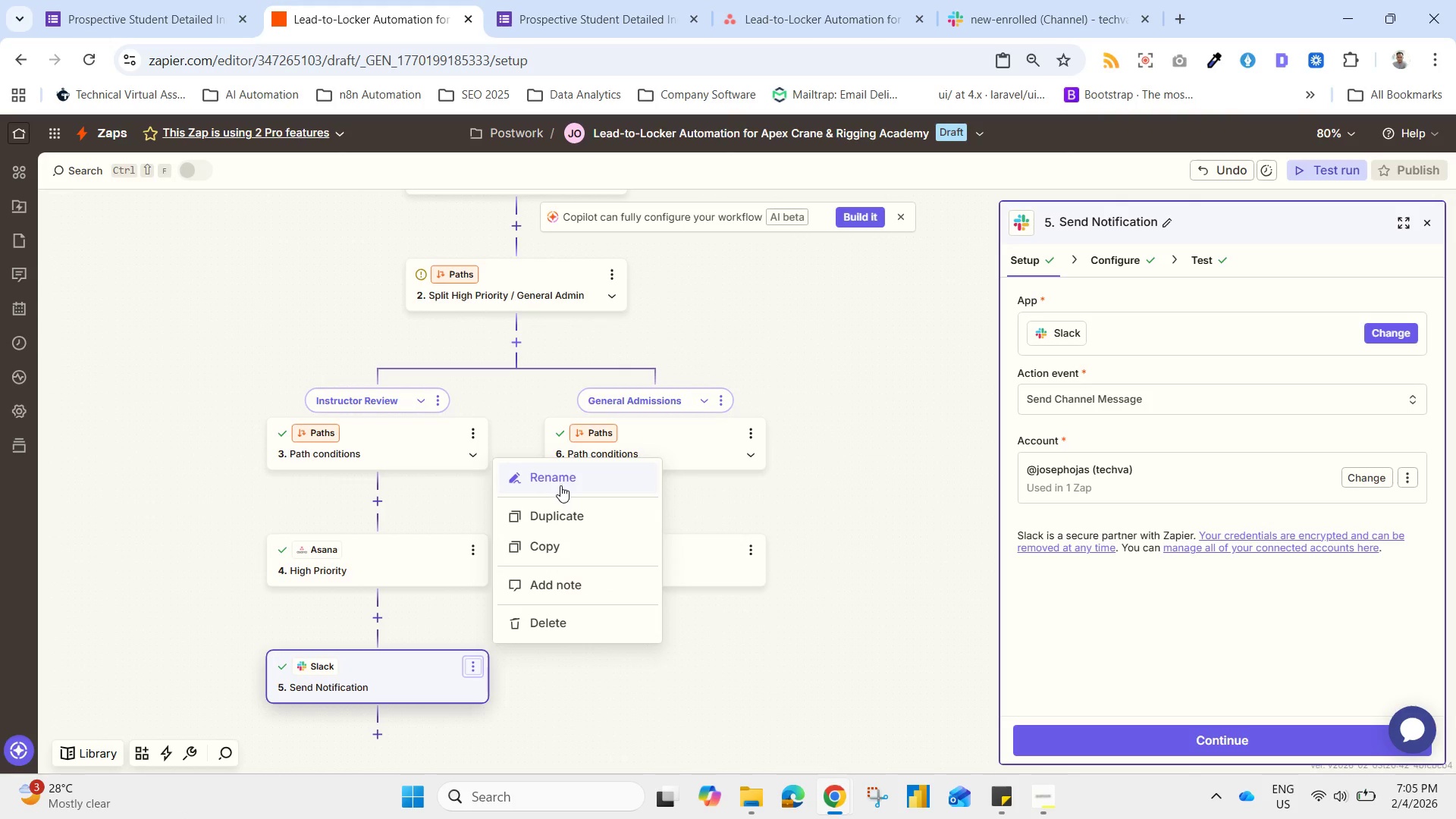 
left_click([566, 512])
 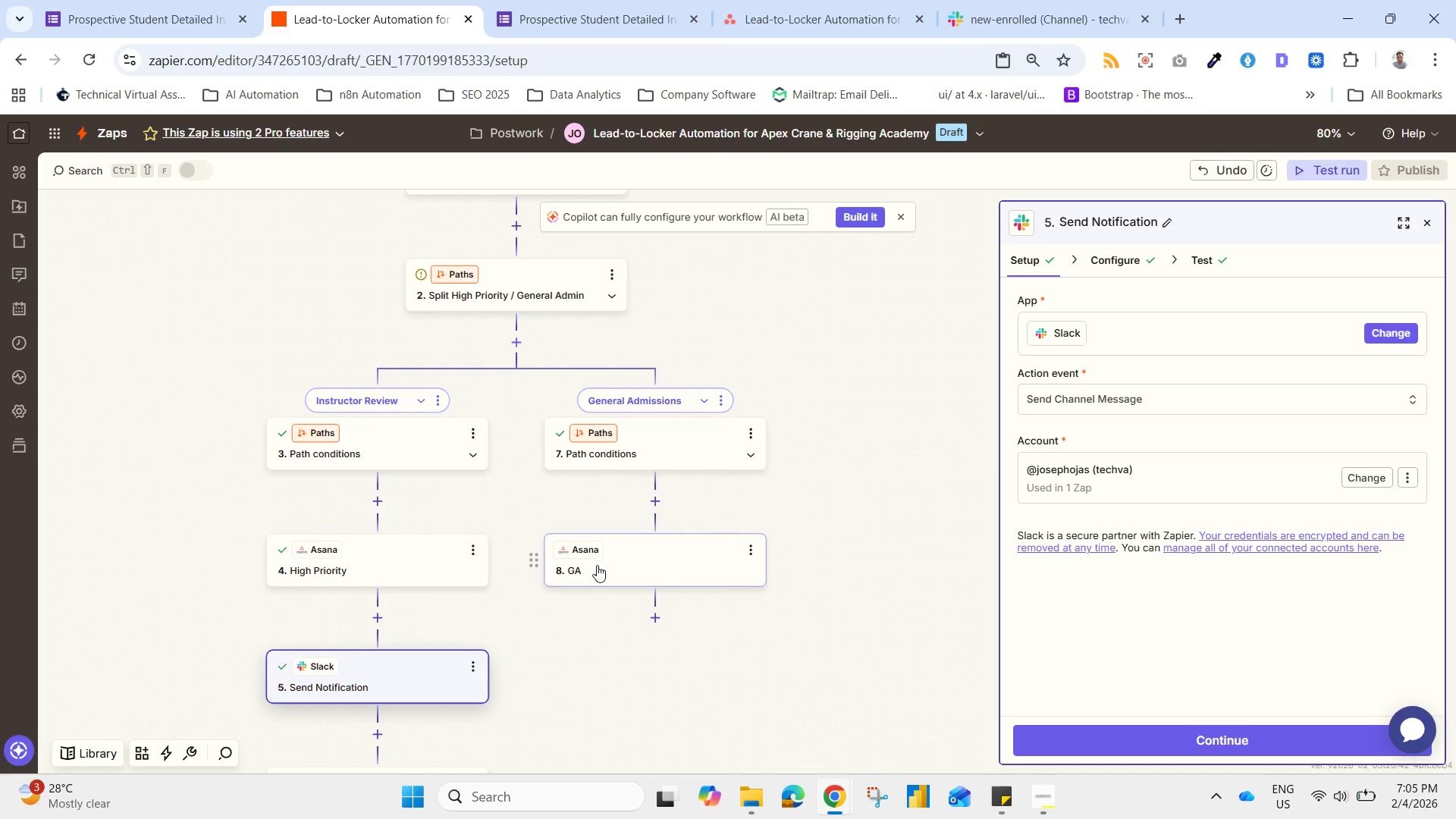 
scroll: coordinate [570, 695], scroll_direction: down, amount: 1.0
 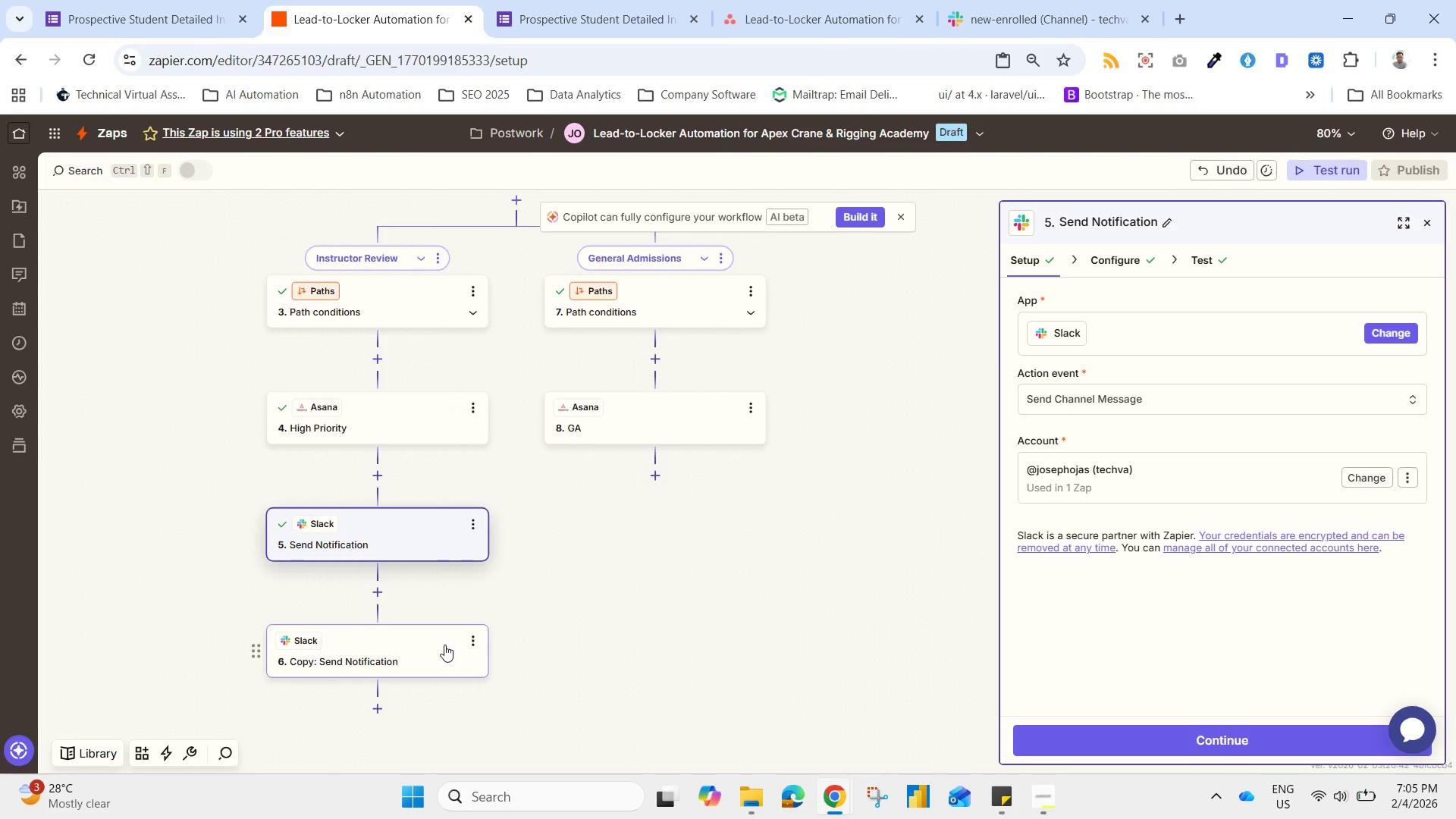 
left_click_drag(start_coordinate=[426, 649], to_coordinate=[707, 473])
 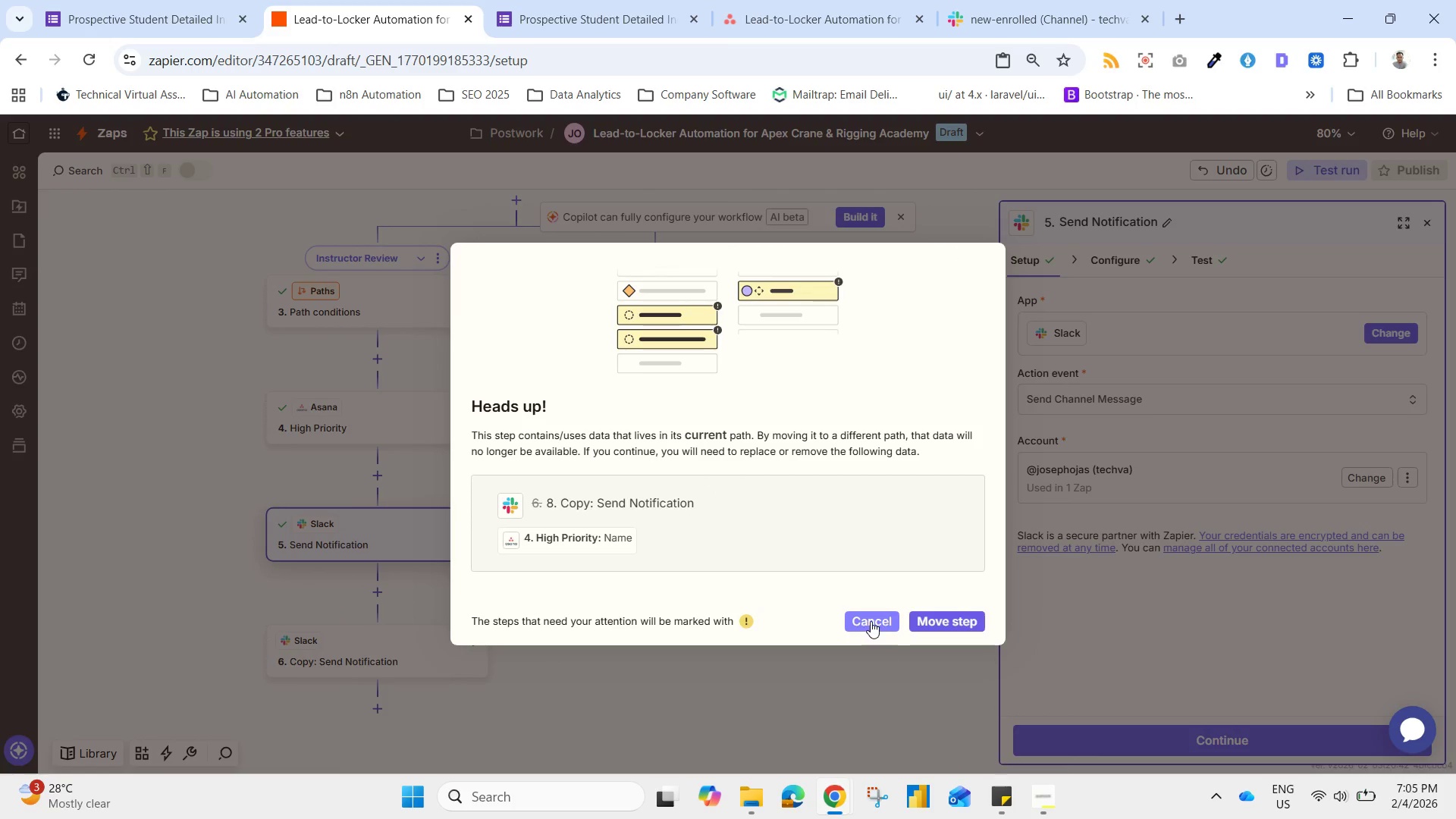 
left_click([936, 626])
 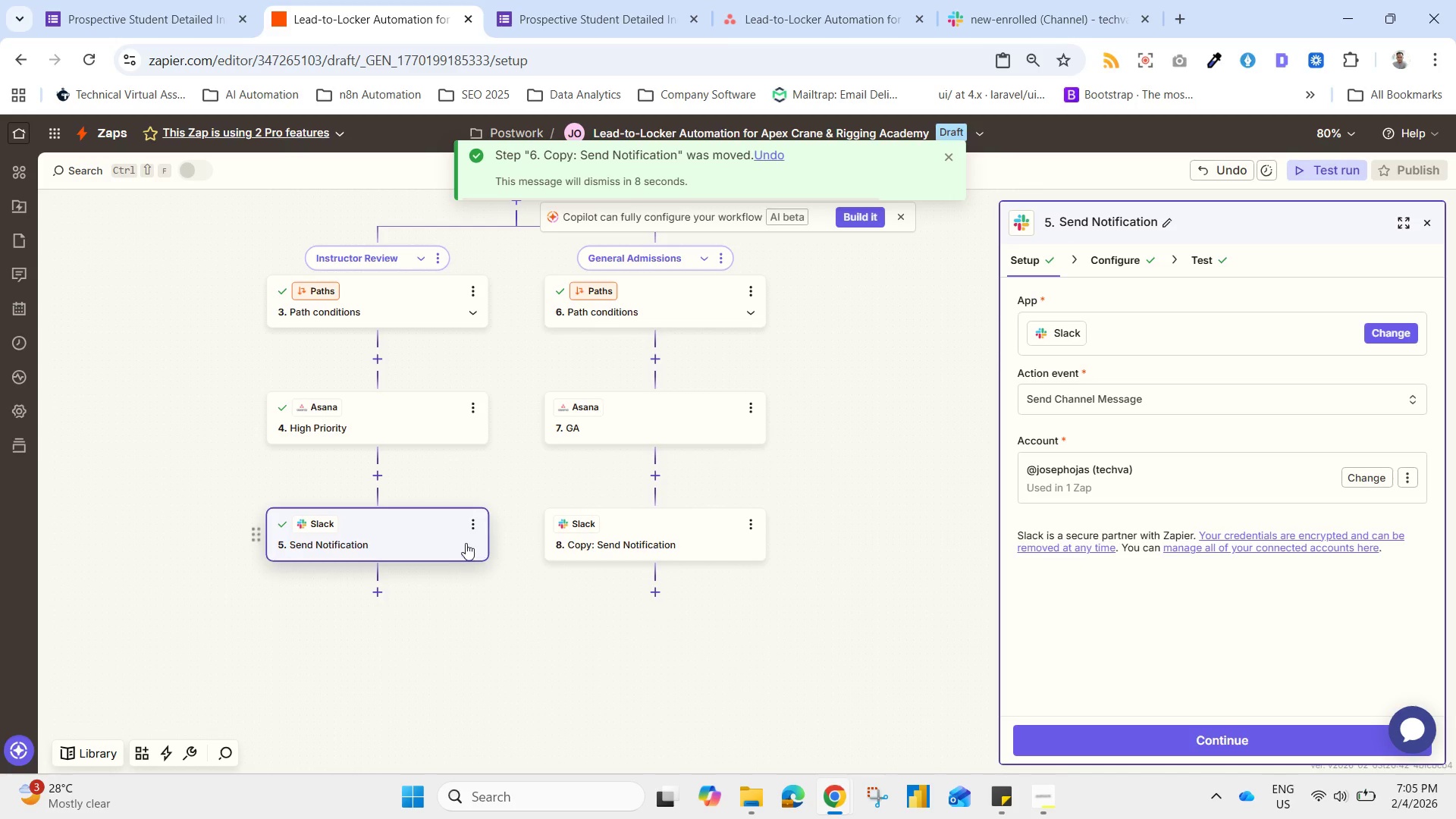 
left_click([472, 530])
 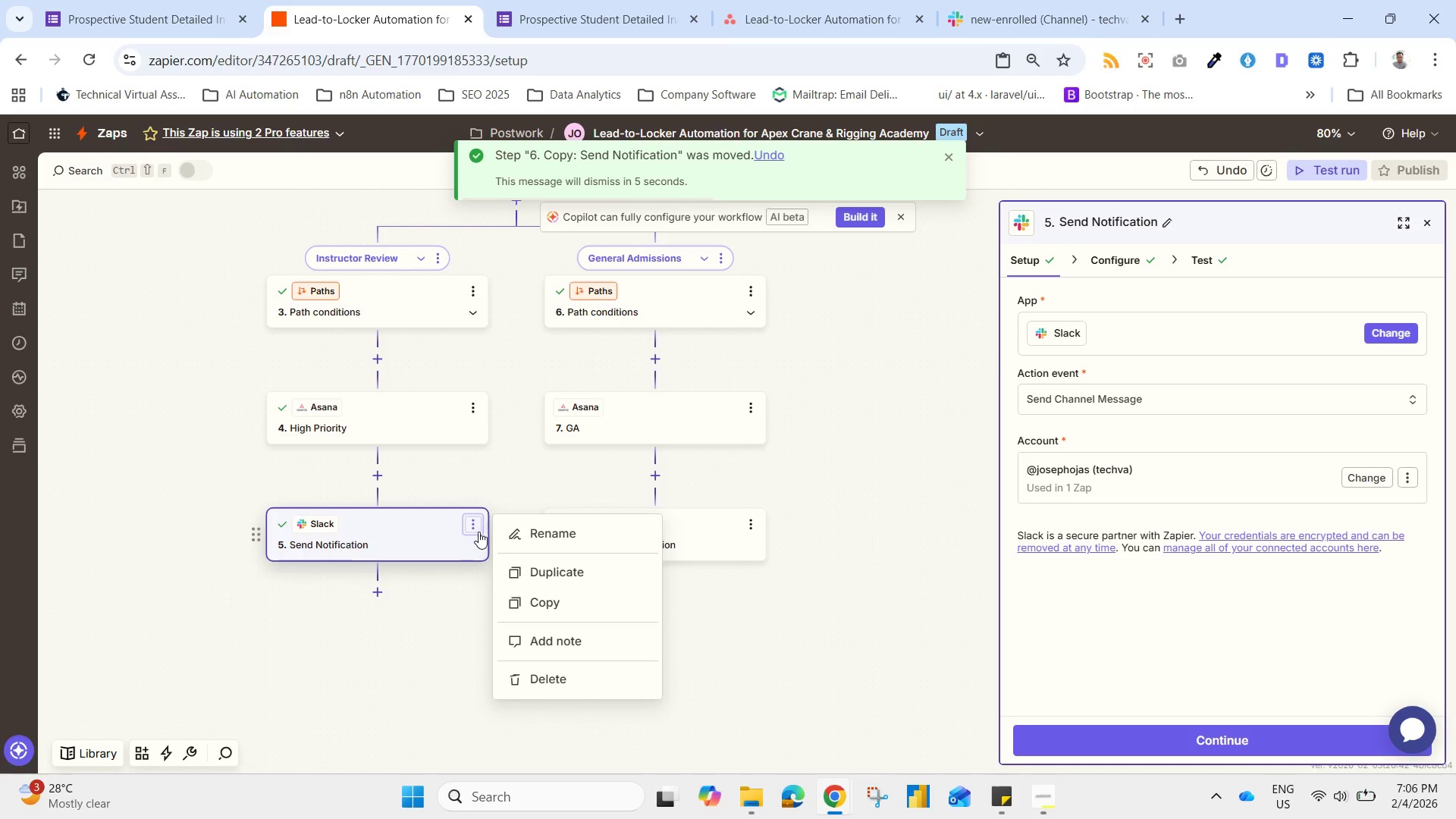 
left_click([536, 544])
 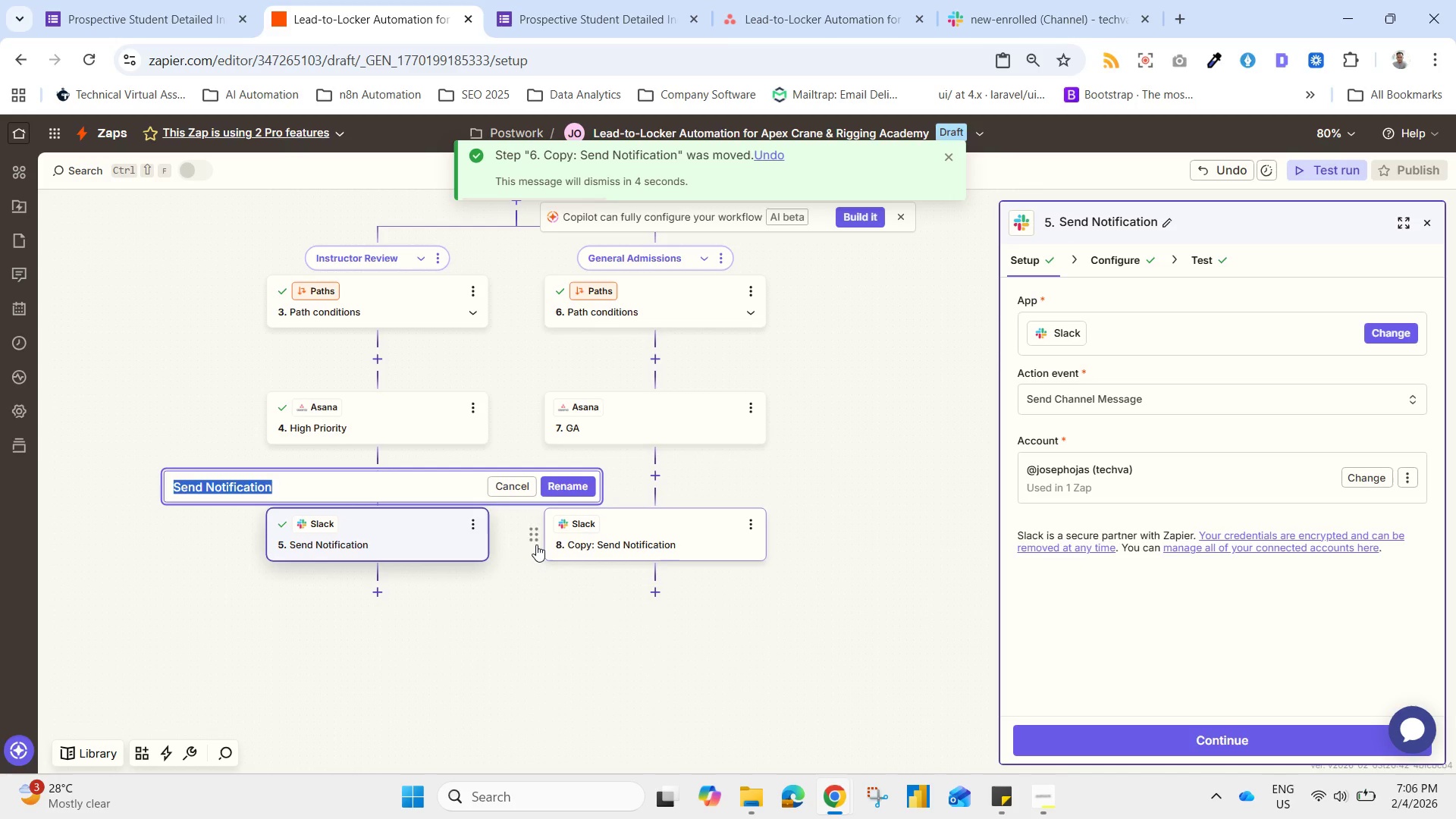 
hold_key(key=ShiftLeft, duration=0.33)
 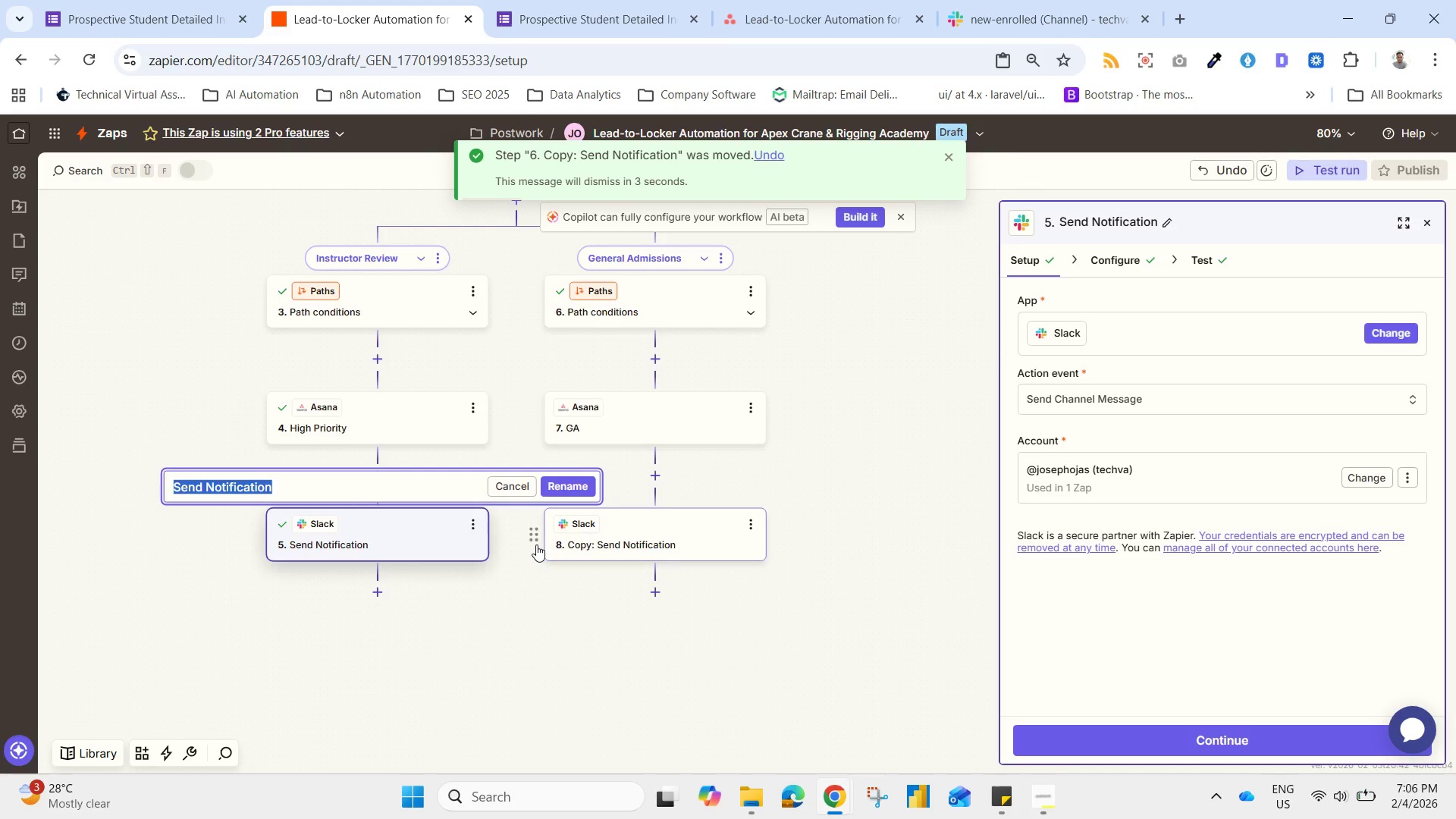 
key(ArrowLeft)
 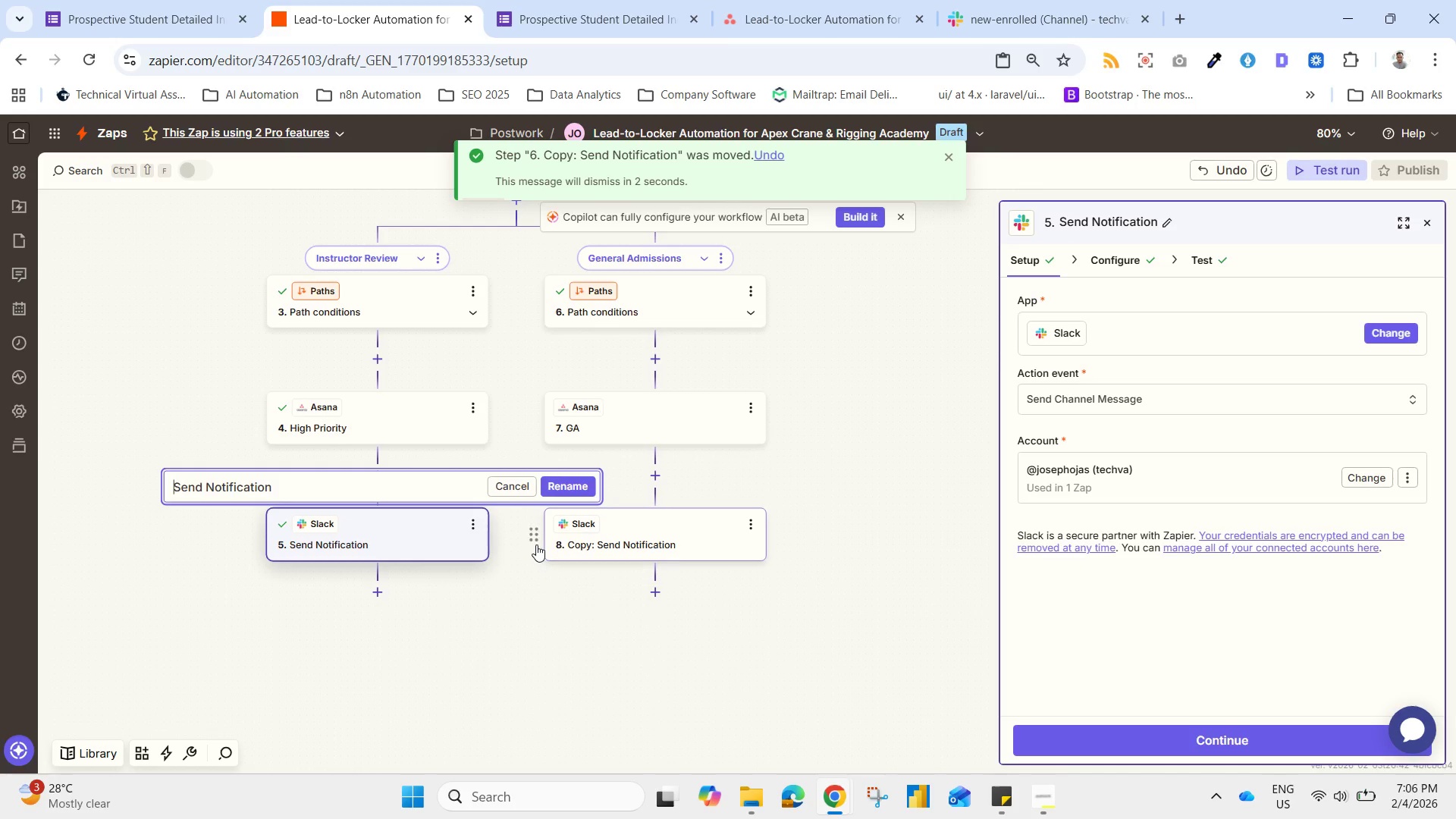 
type(High PRio)
key(Backspace)
key(Backspace)
key(Backspace)
key(Backspace)
type(r)
key(Backspace)
type(Prioroty )
 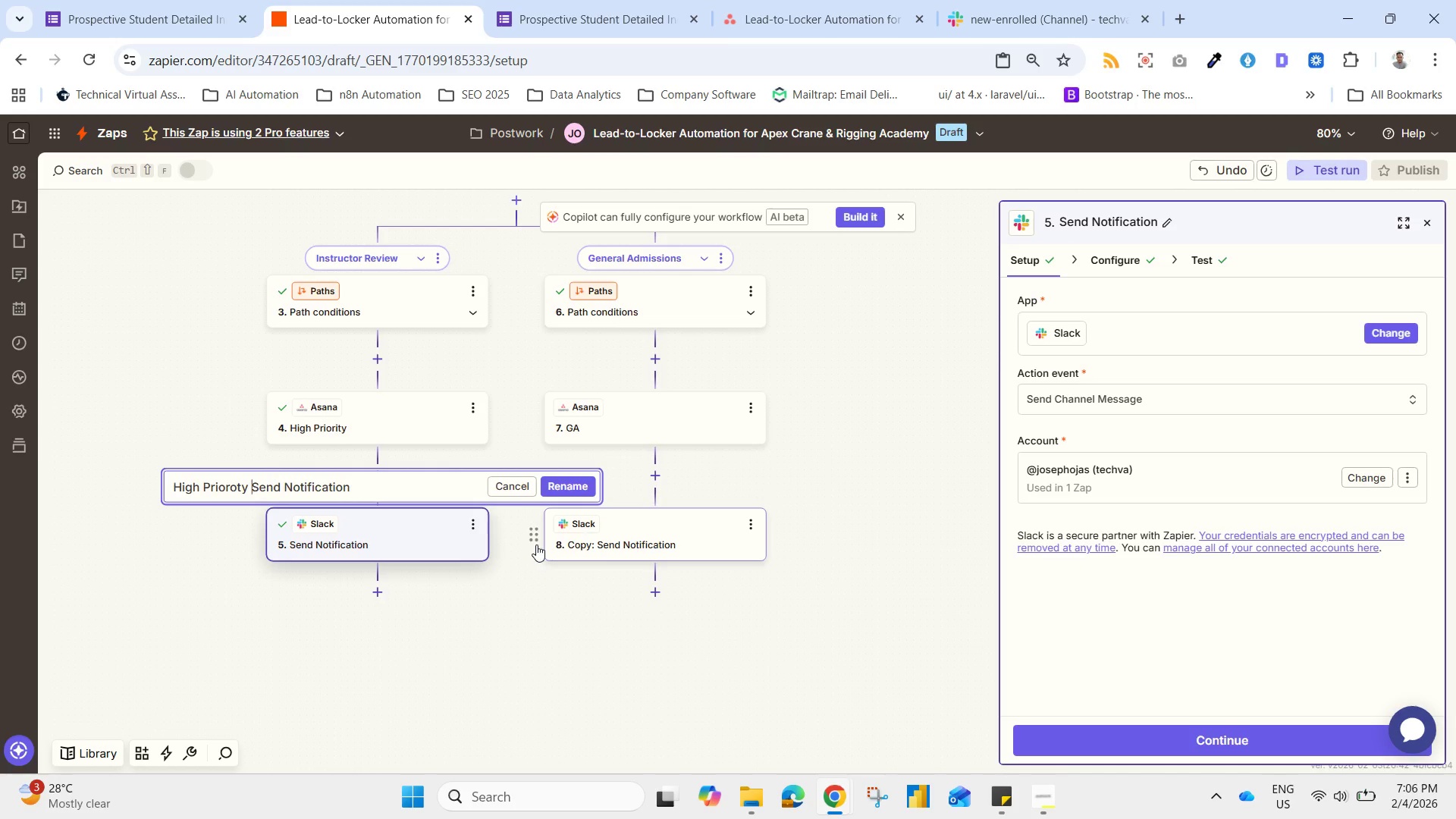 
key(Backspace)
key(Backspace)
key(Backspace)
key(Backspace)
type(ity - )
 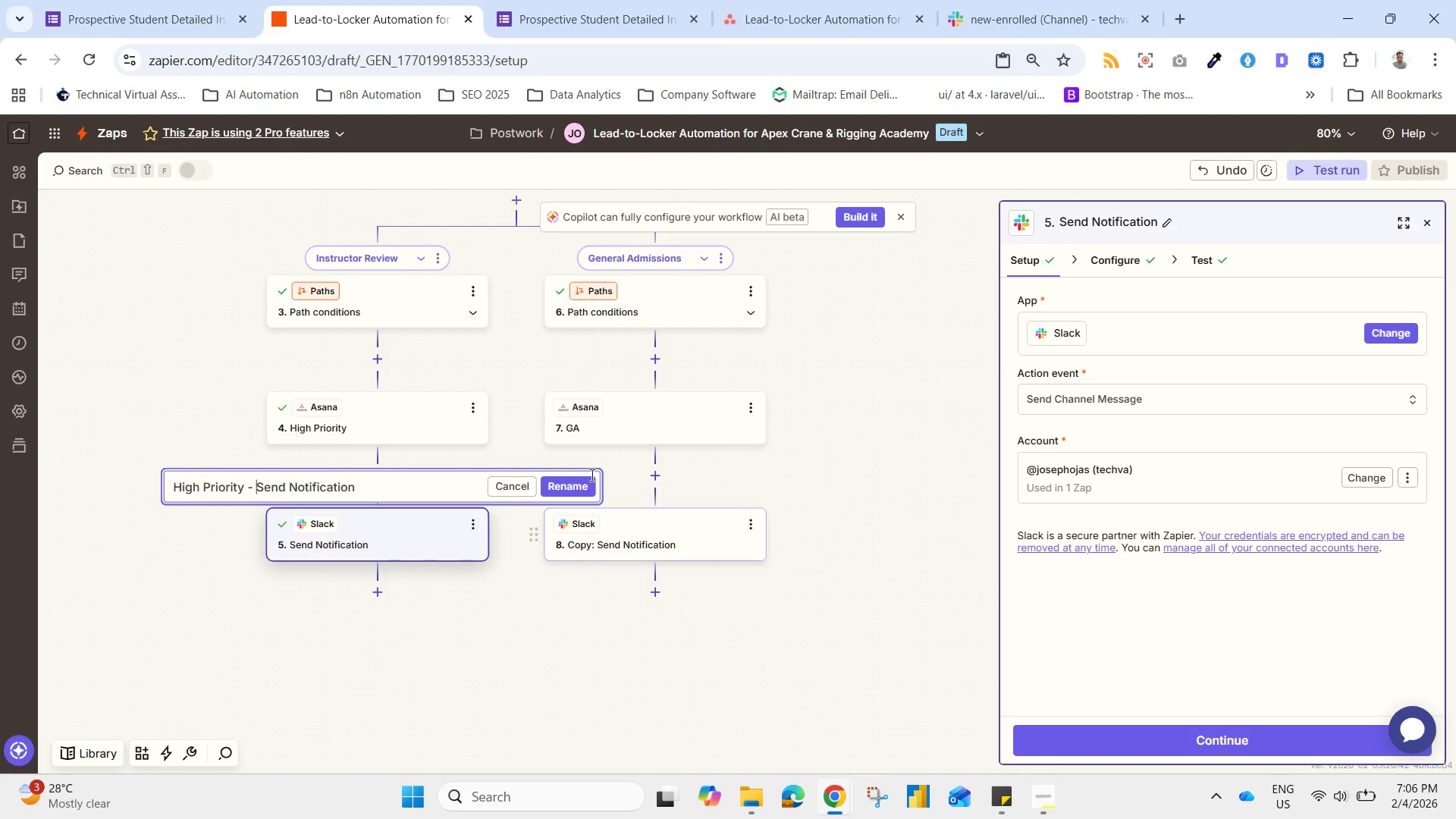 
left_click([587, 487])